 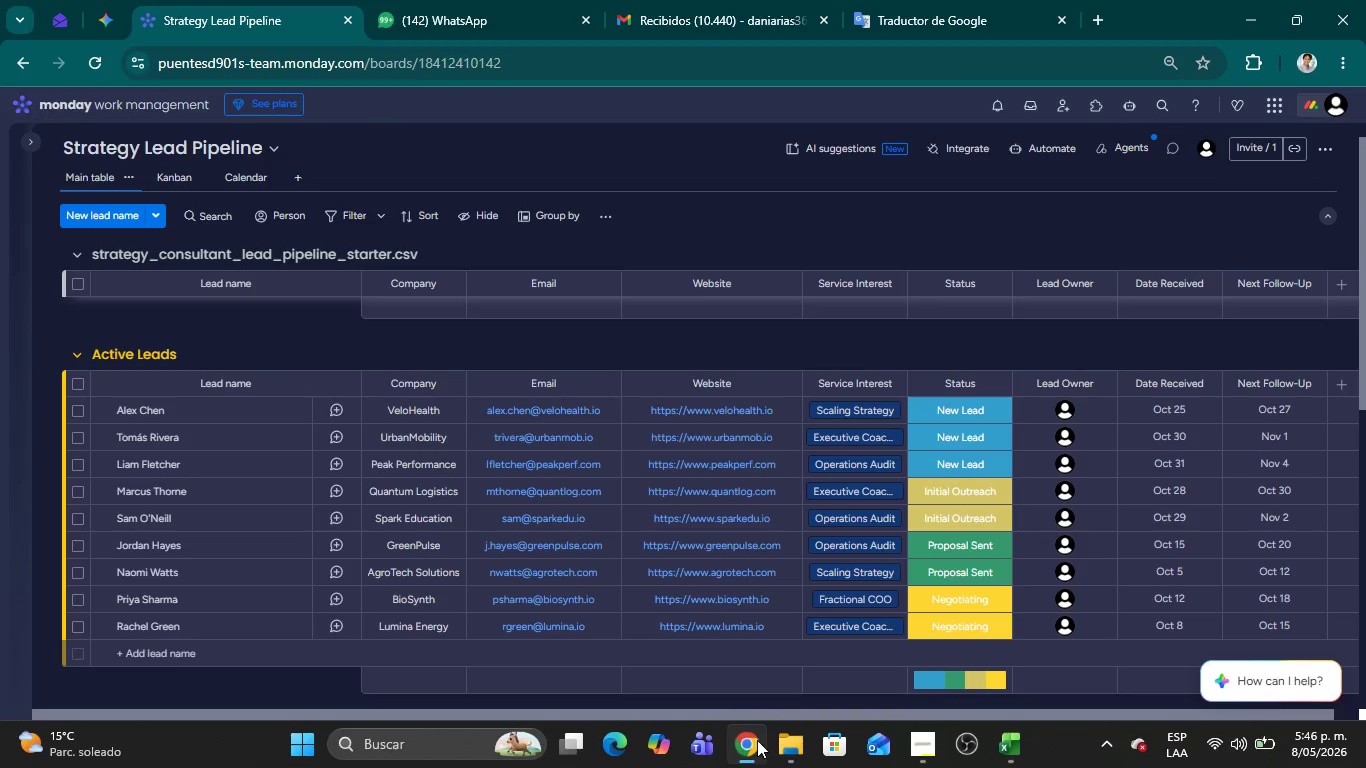 
left_click([993, 355])
 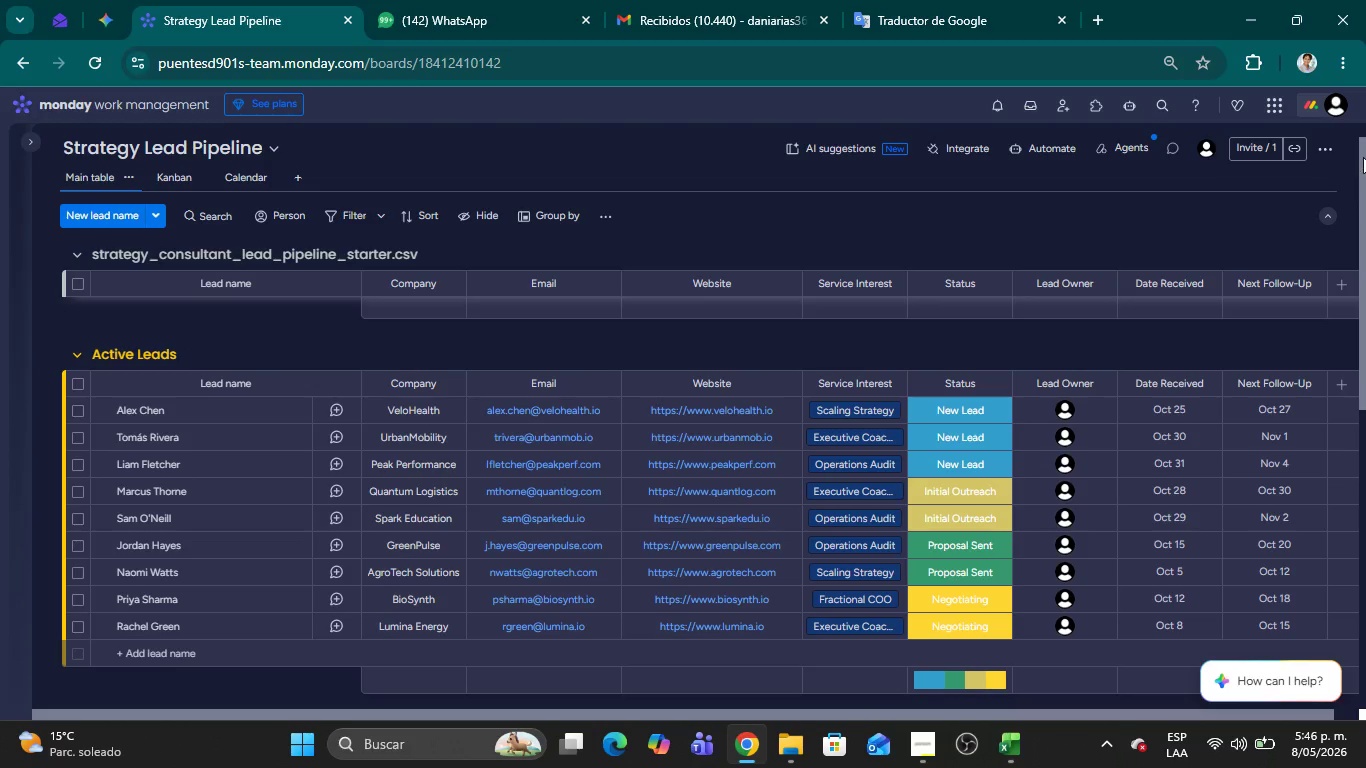 
left_click_drag(start_coordinate=[1363, 164], to_coordinate=[1363, 171])
 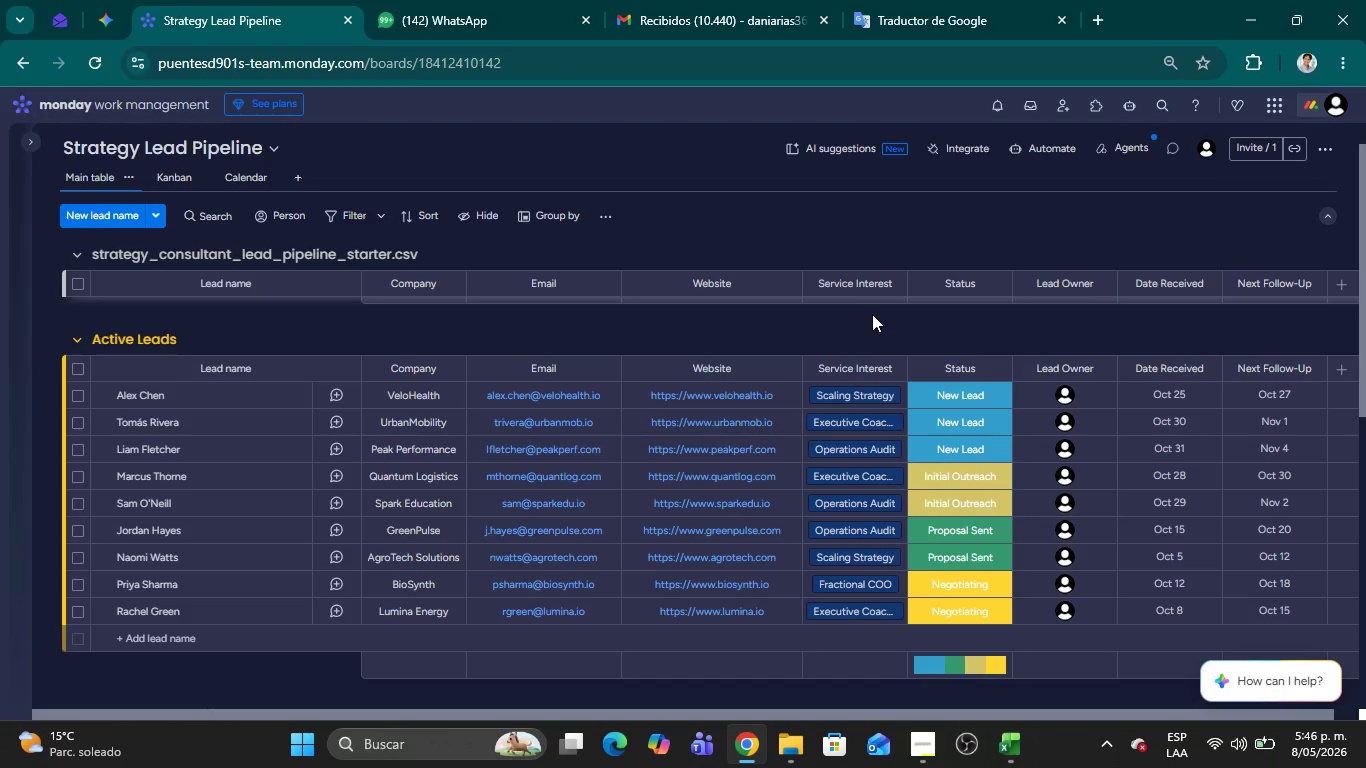 
left_click([872, 314])
 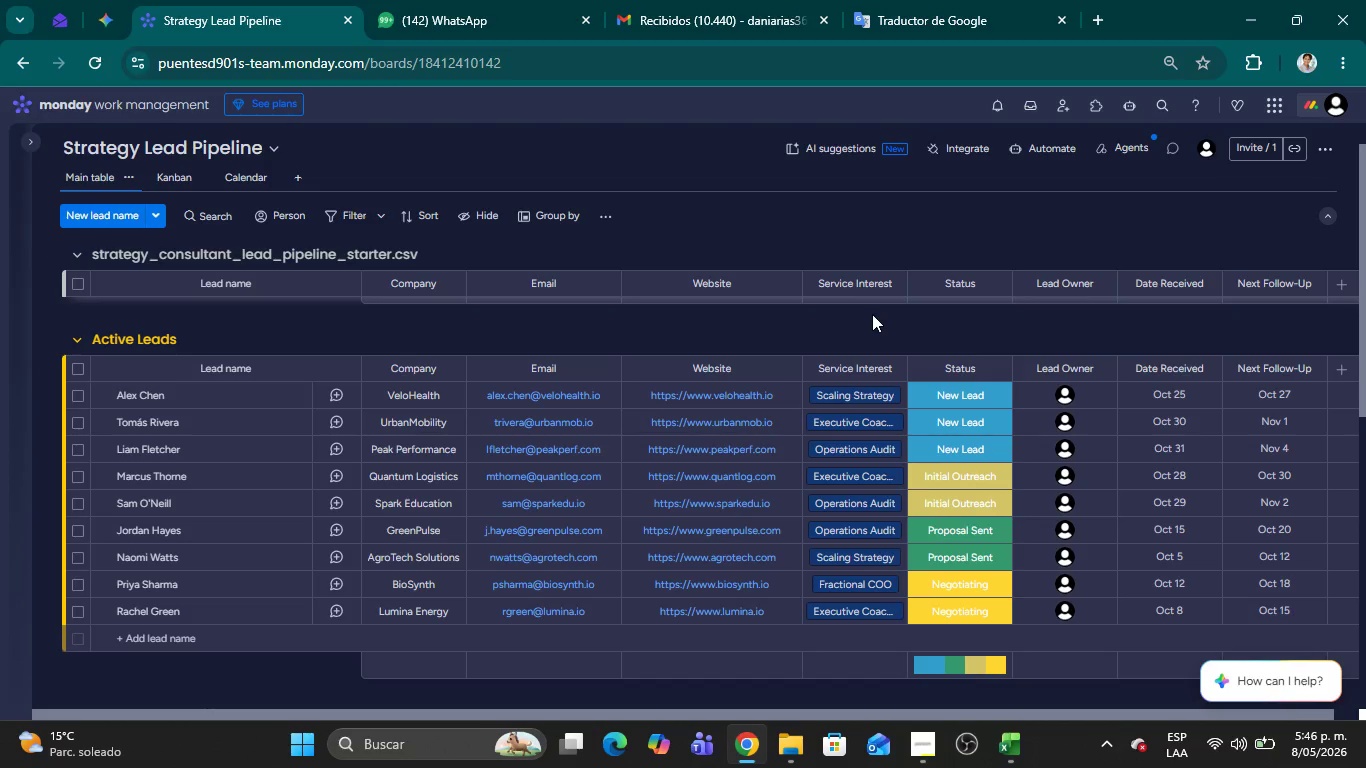 
wait(10.33)
 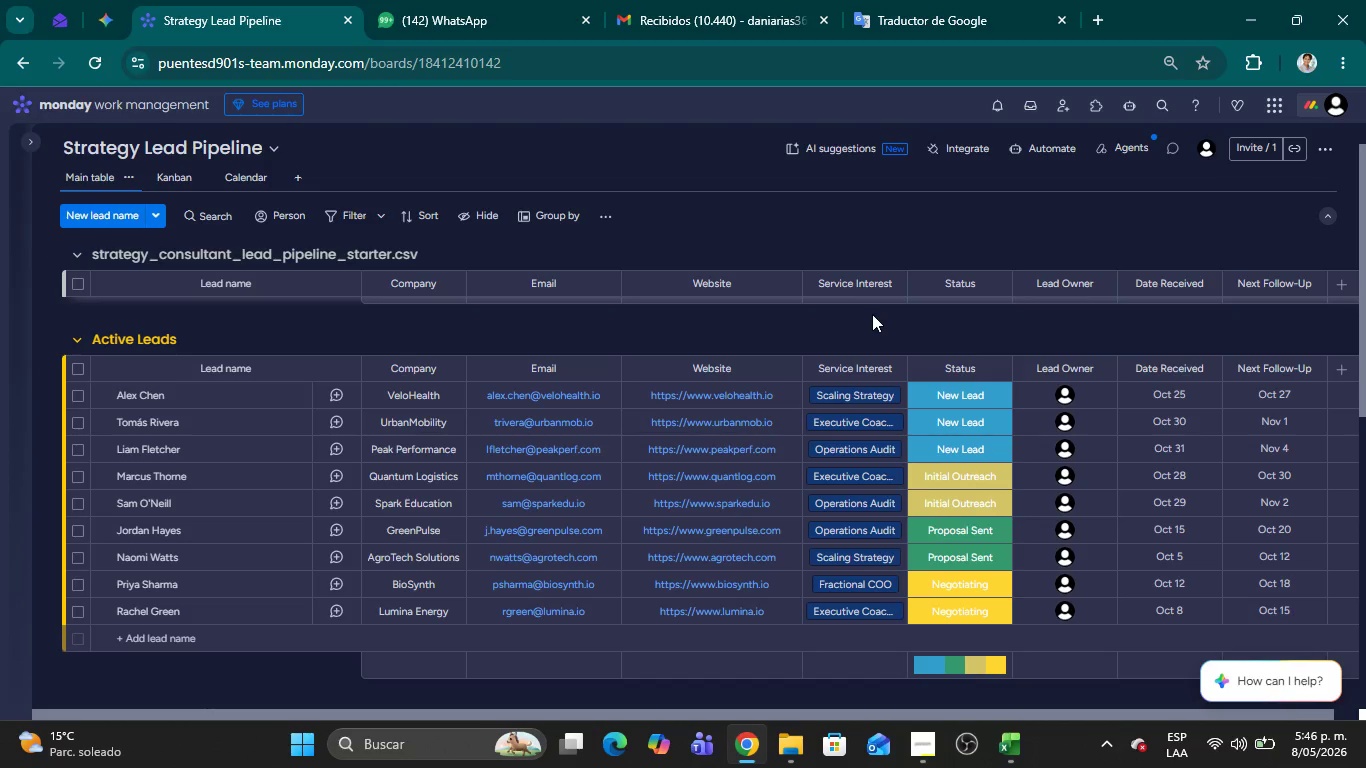 
left_click([872, 314])
 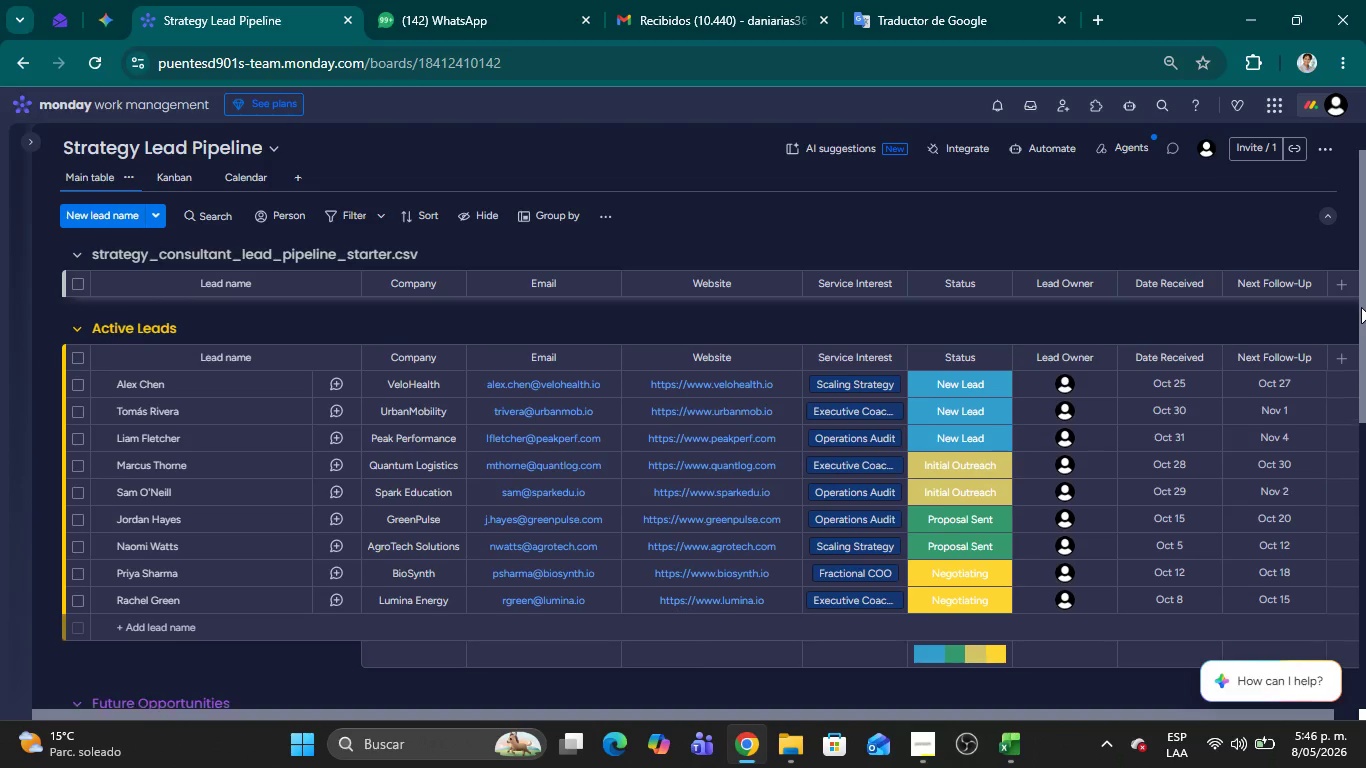 
wait(24.17)
 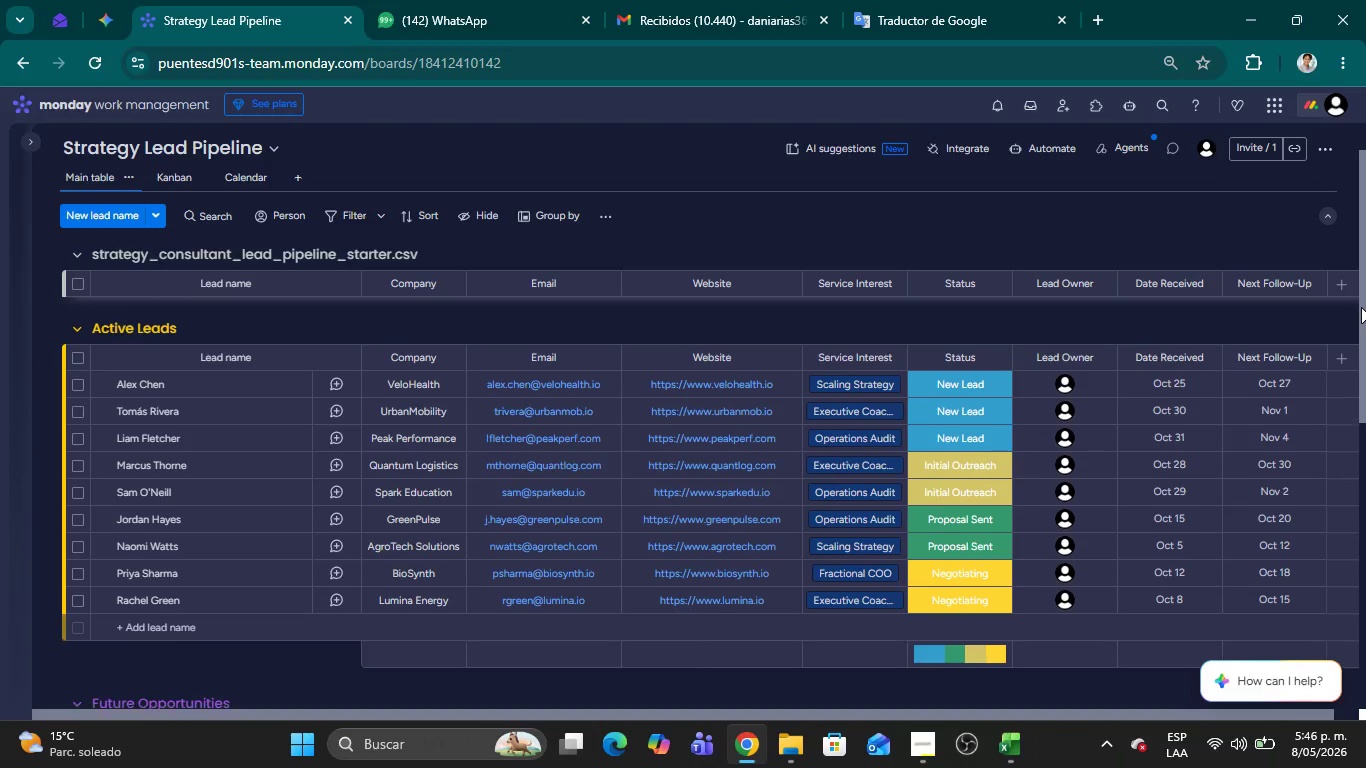 
left_click([898, 407])
 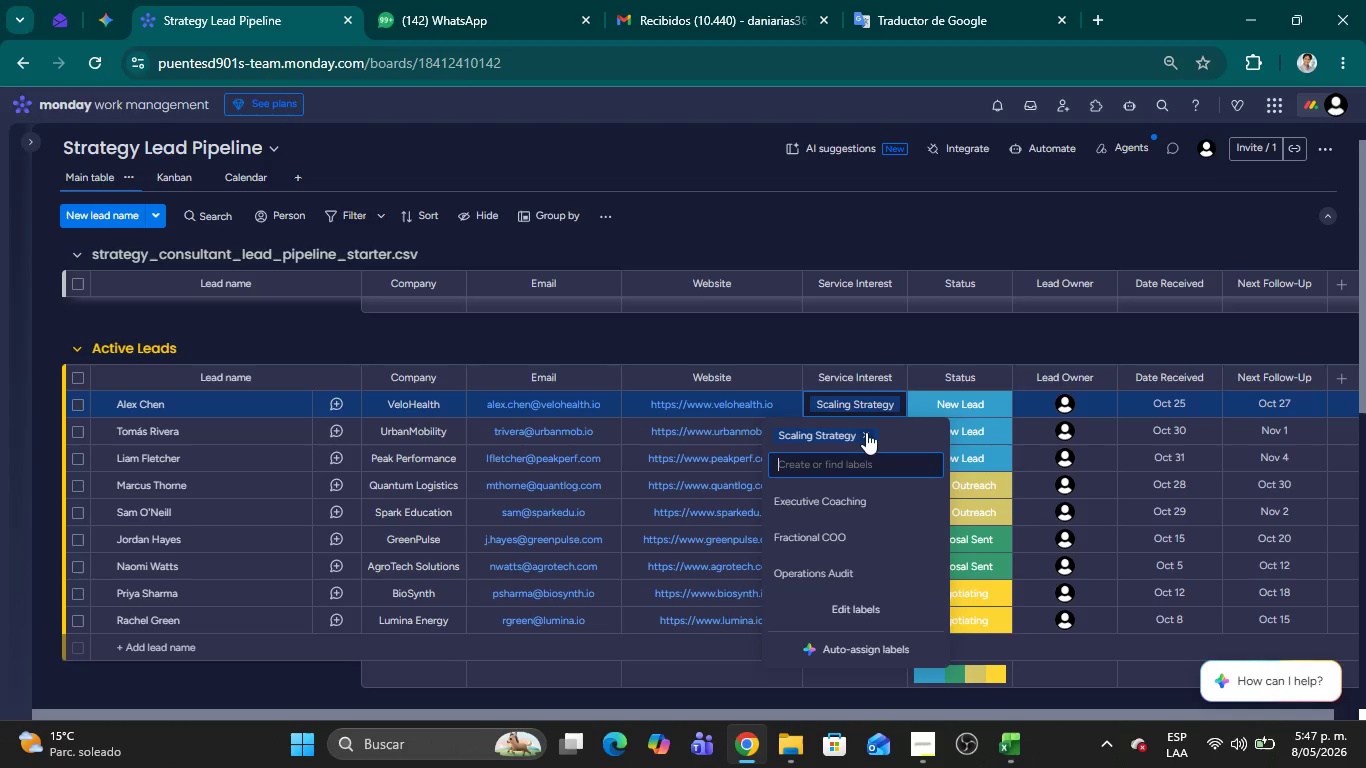 
left_click([863, 433])
 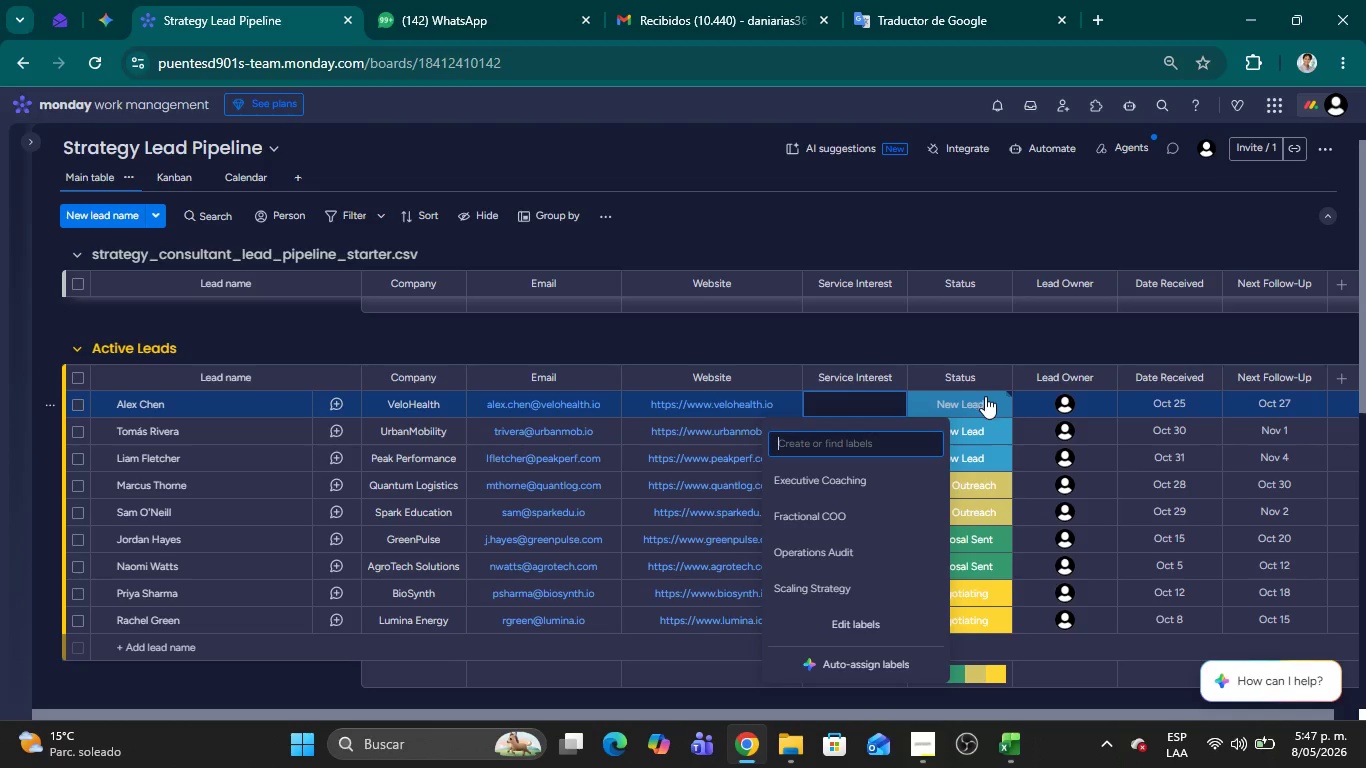 
left_click([988, 399])
 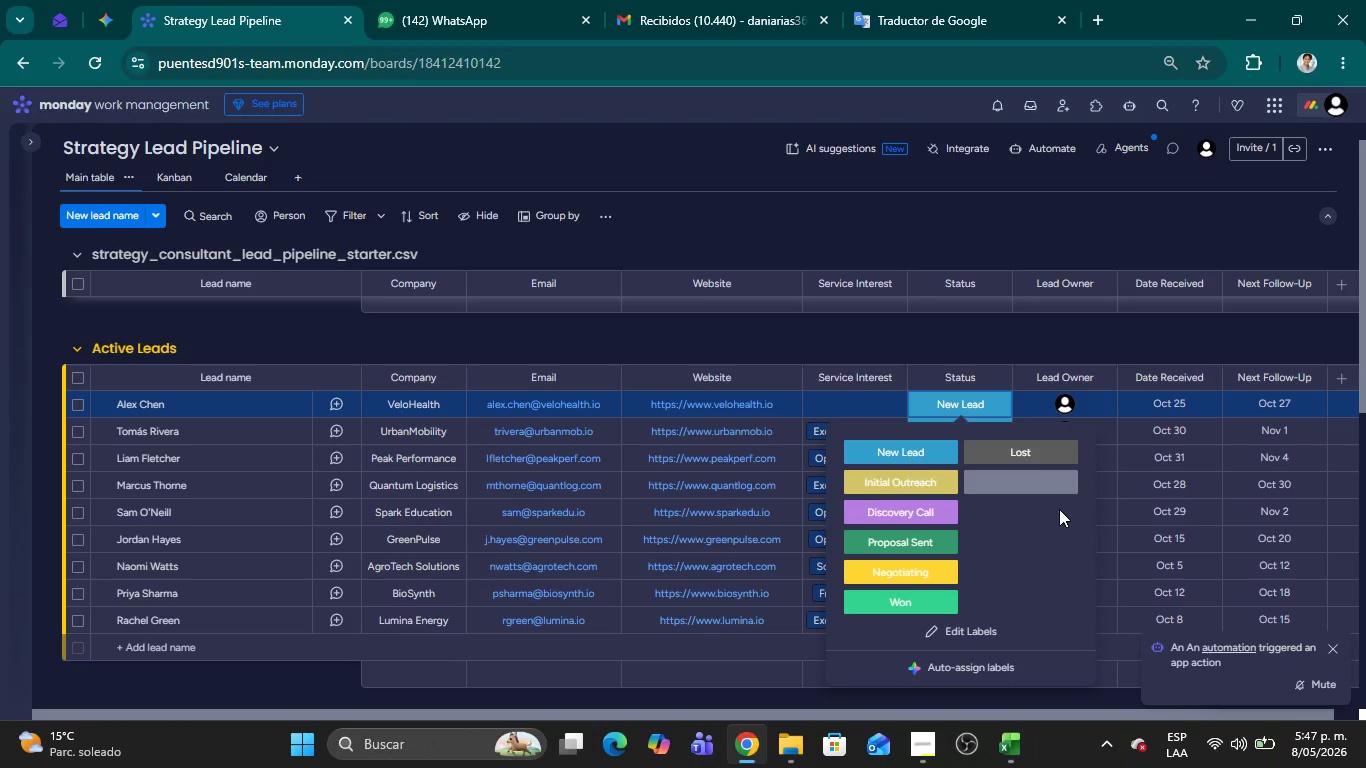 
wait(7.53)
 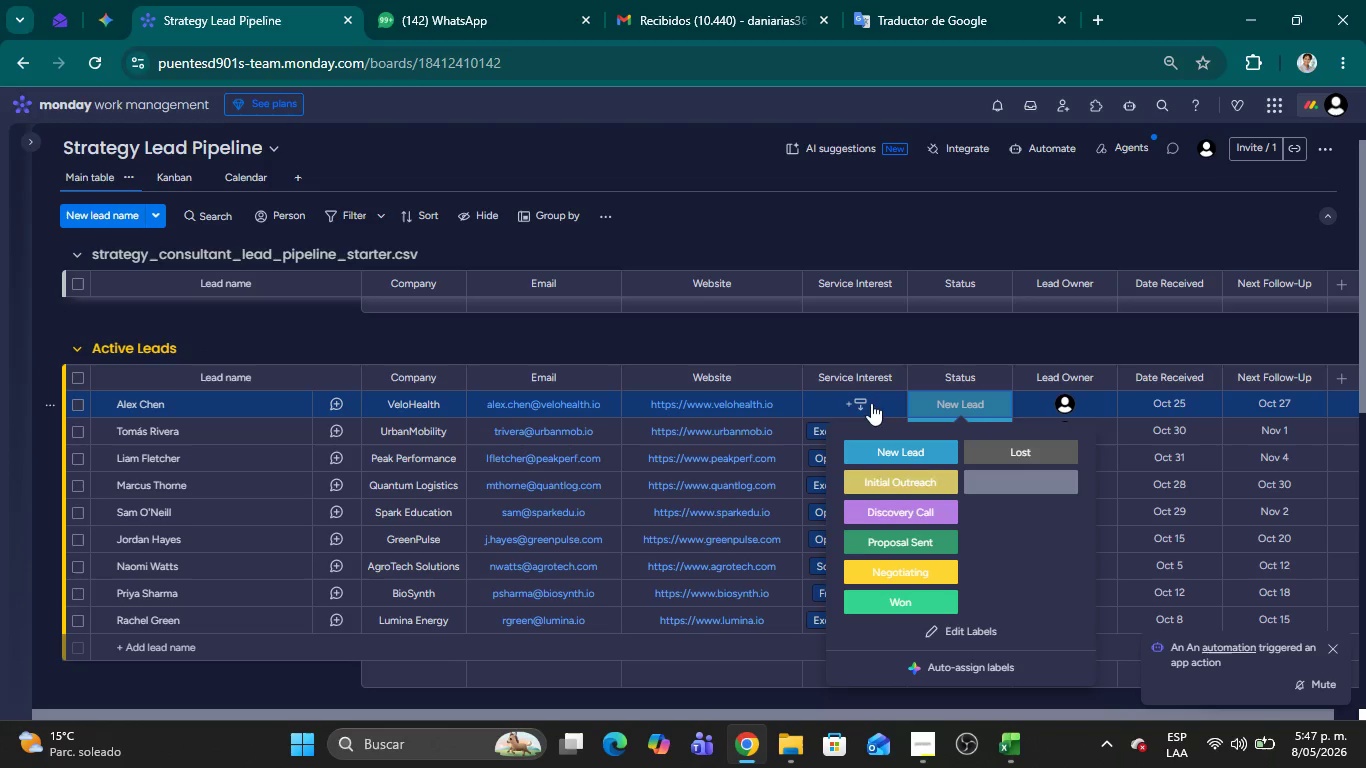 
left_click([895, 343])
 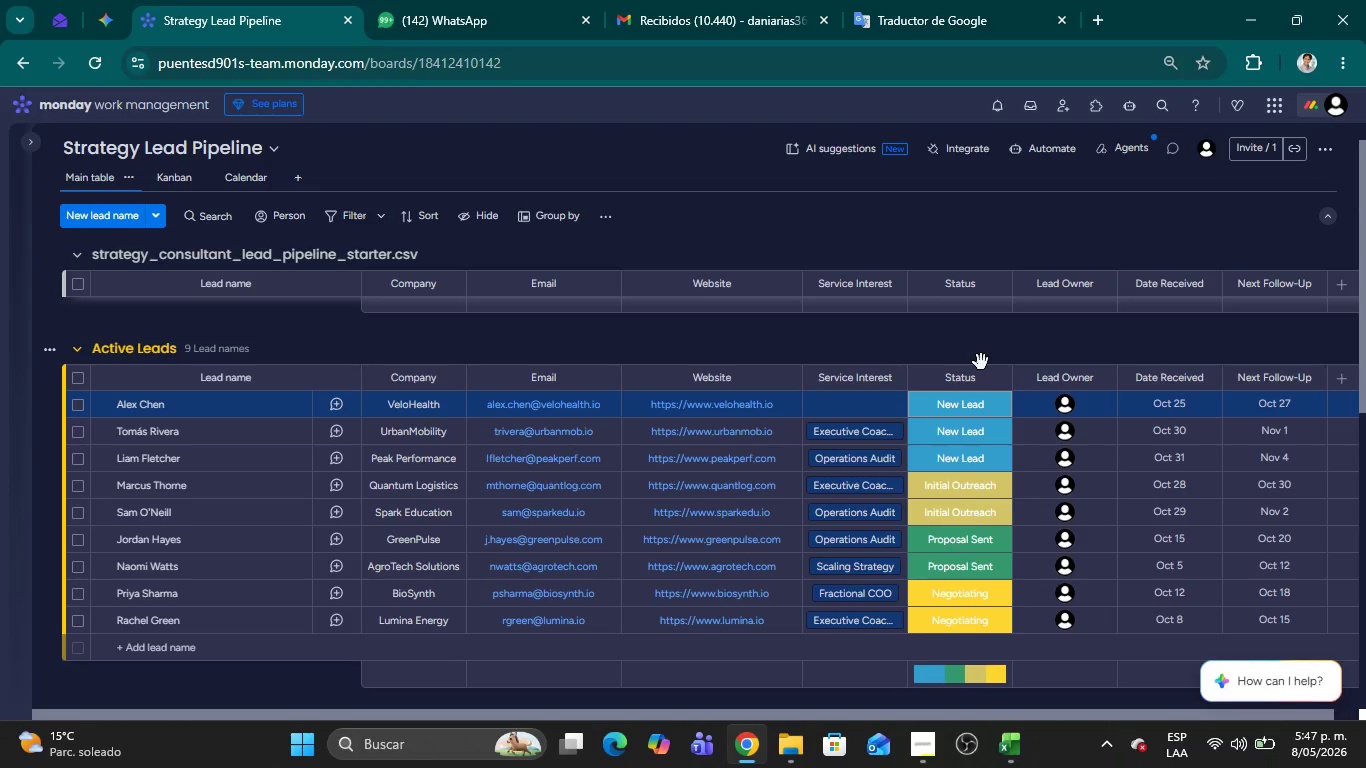 
wait(6.21)
 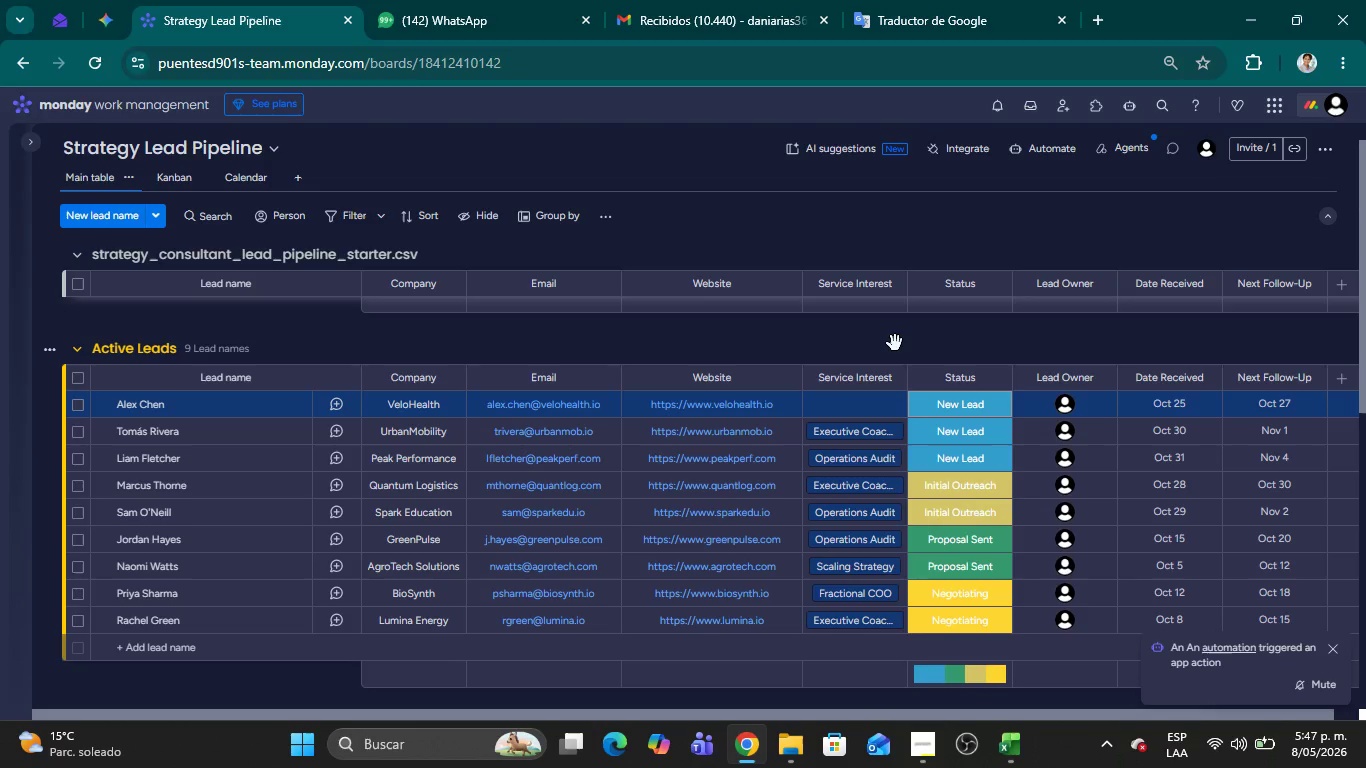 
mouse_move([966, 340])
 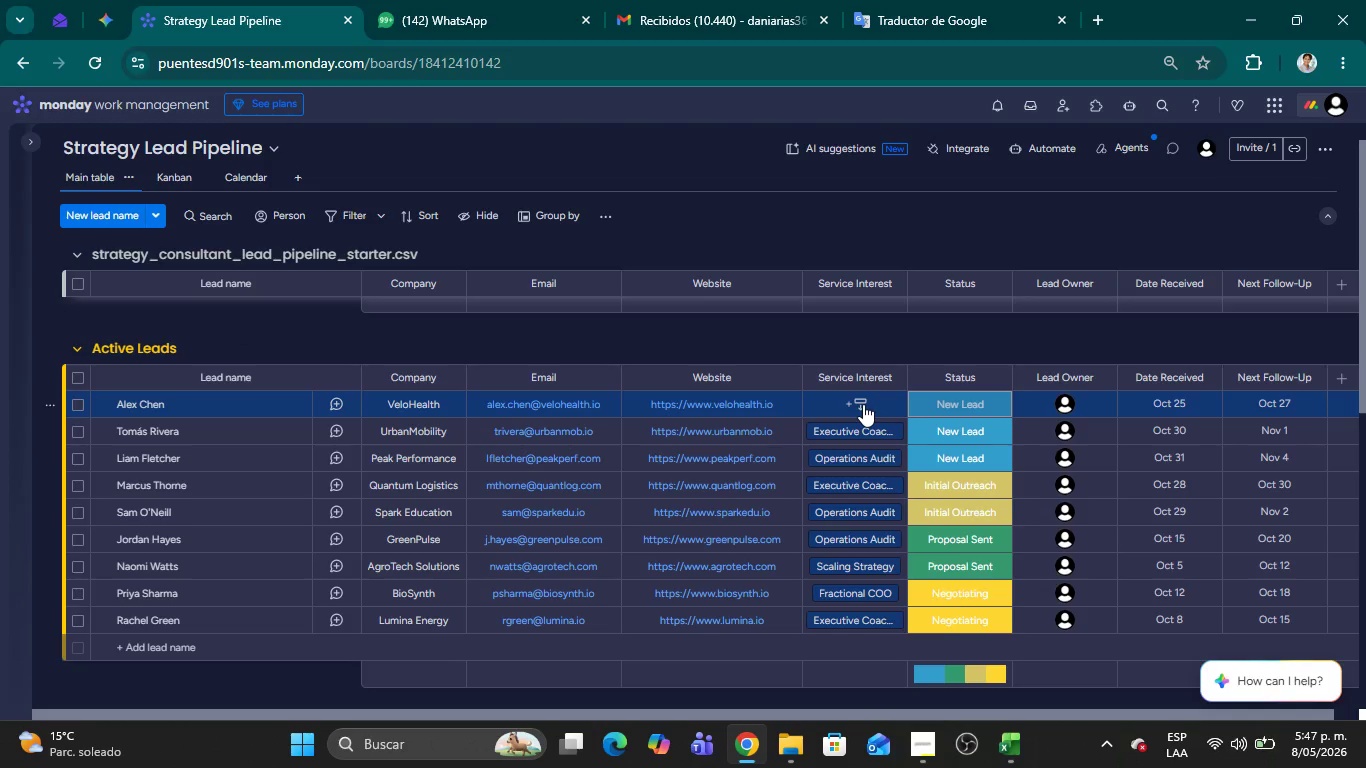 
left_click([863, 404])
 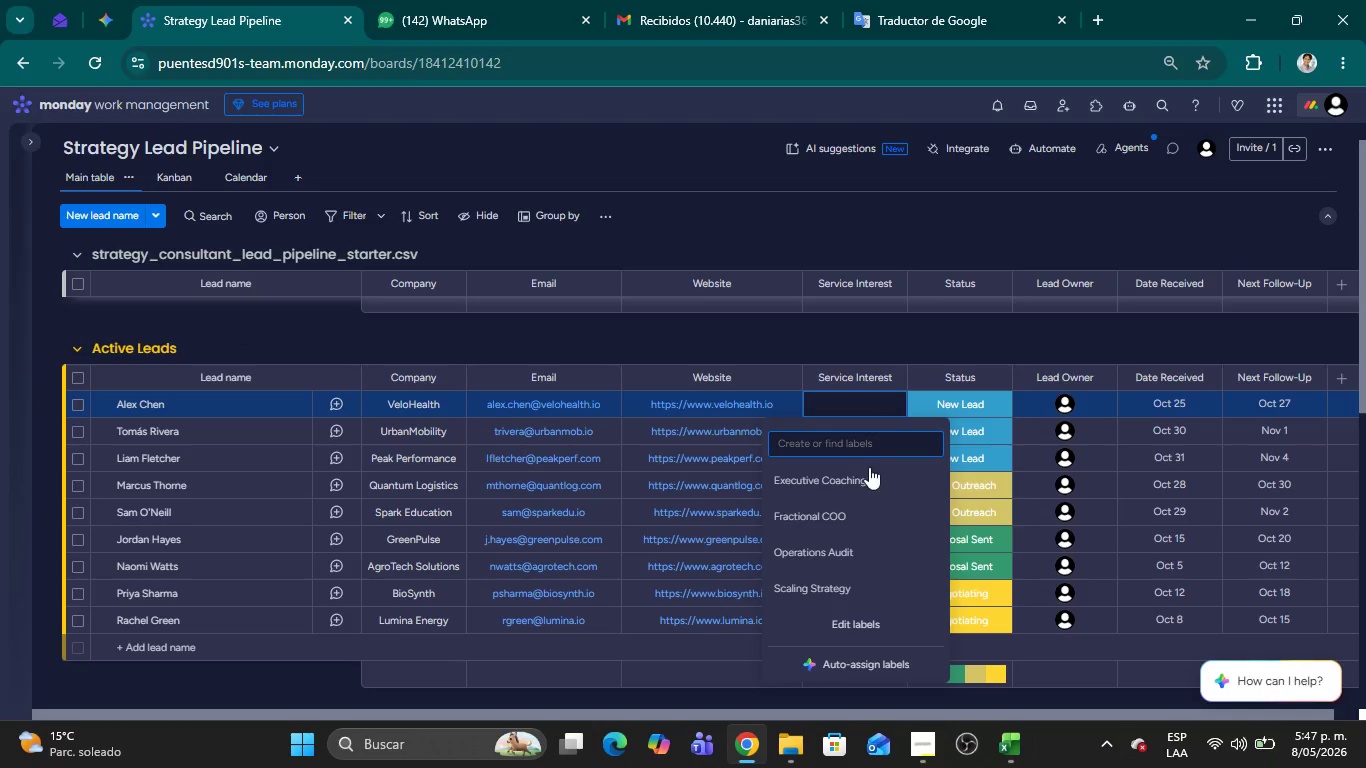 
left_click([861, 514])
 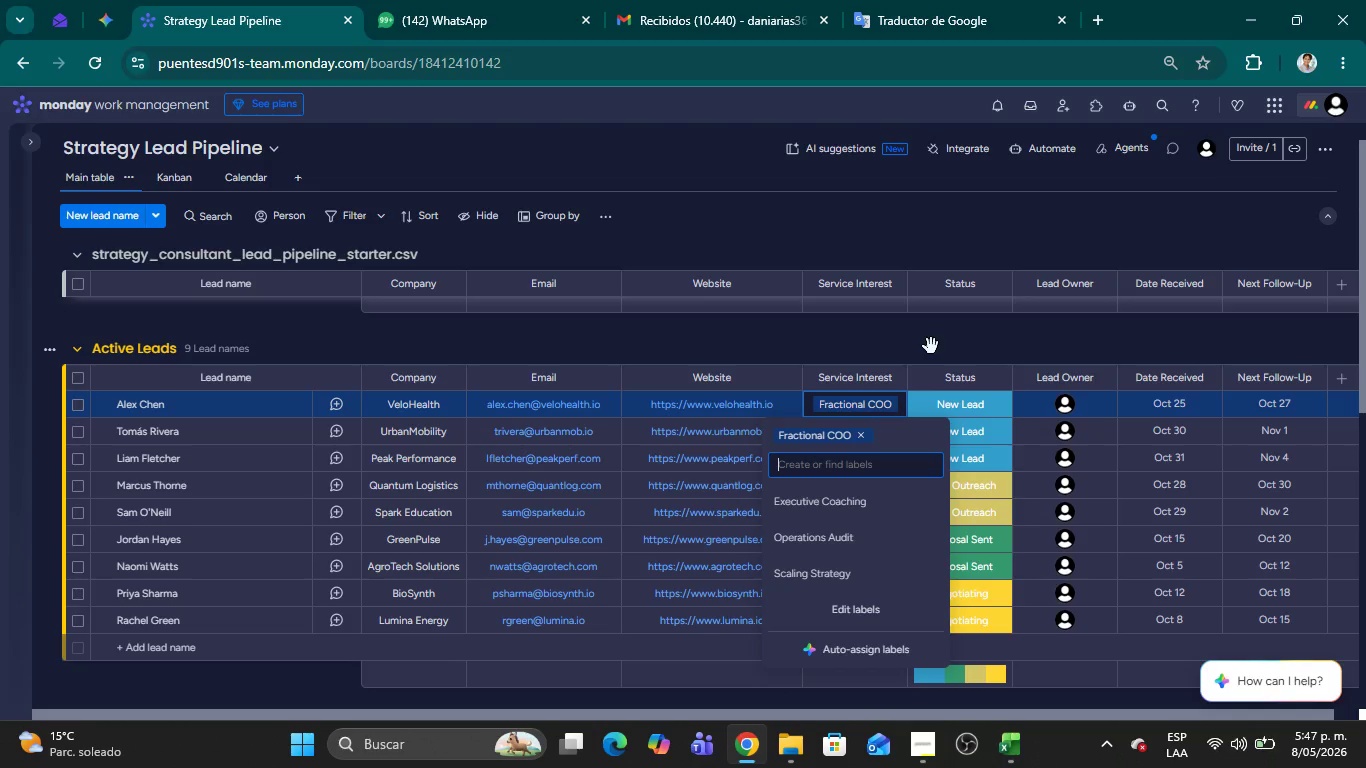 
left_click([941, 341])
 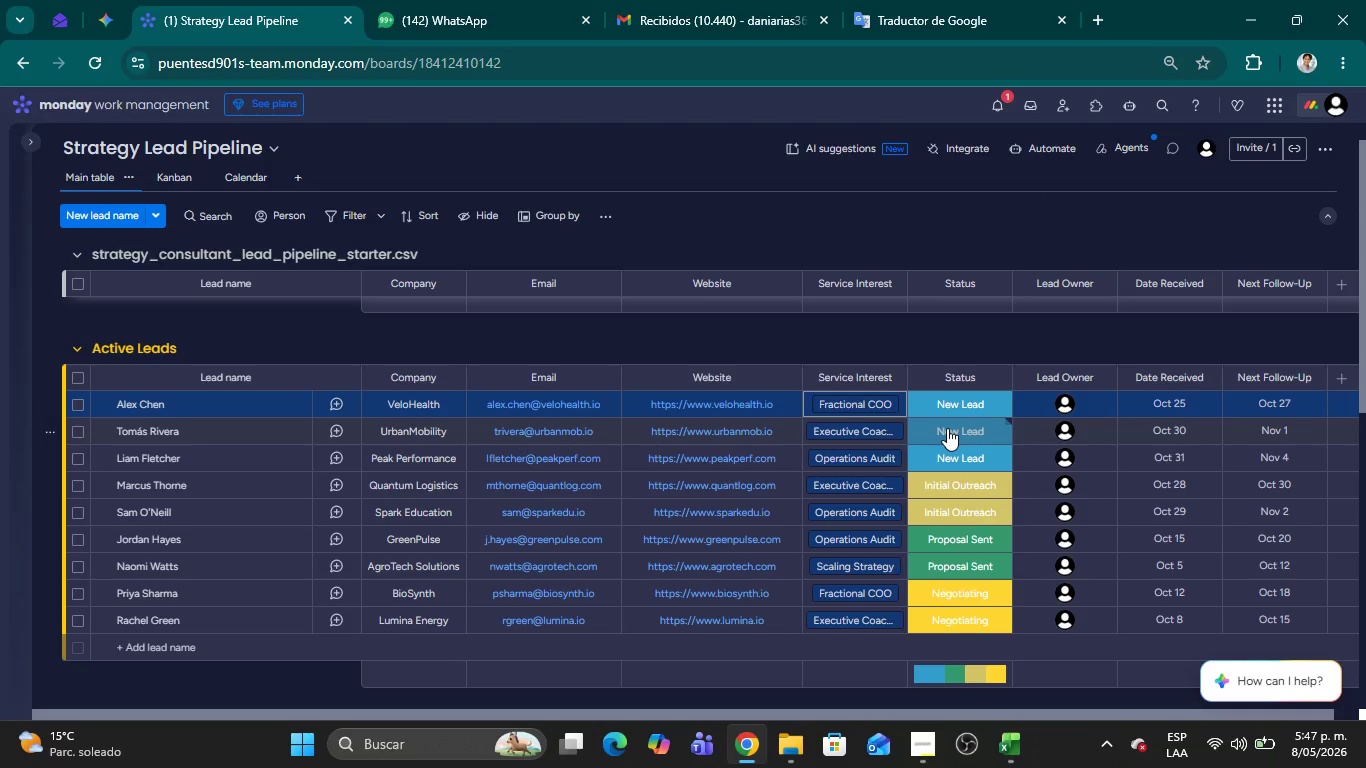 
wait(16.69)
 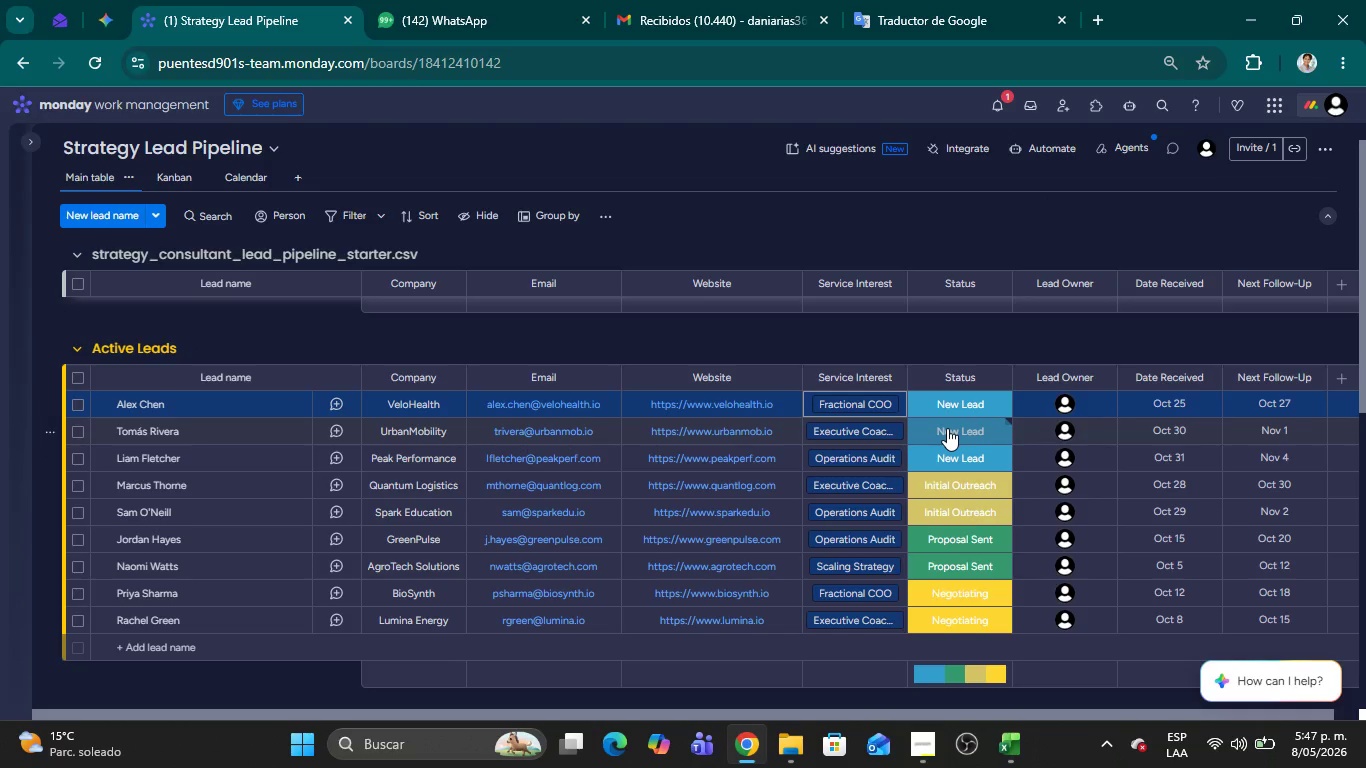 
left_click([999, 102])
 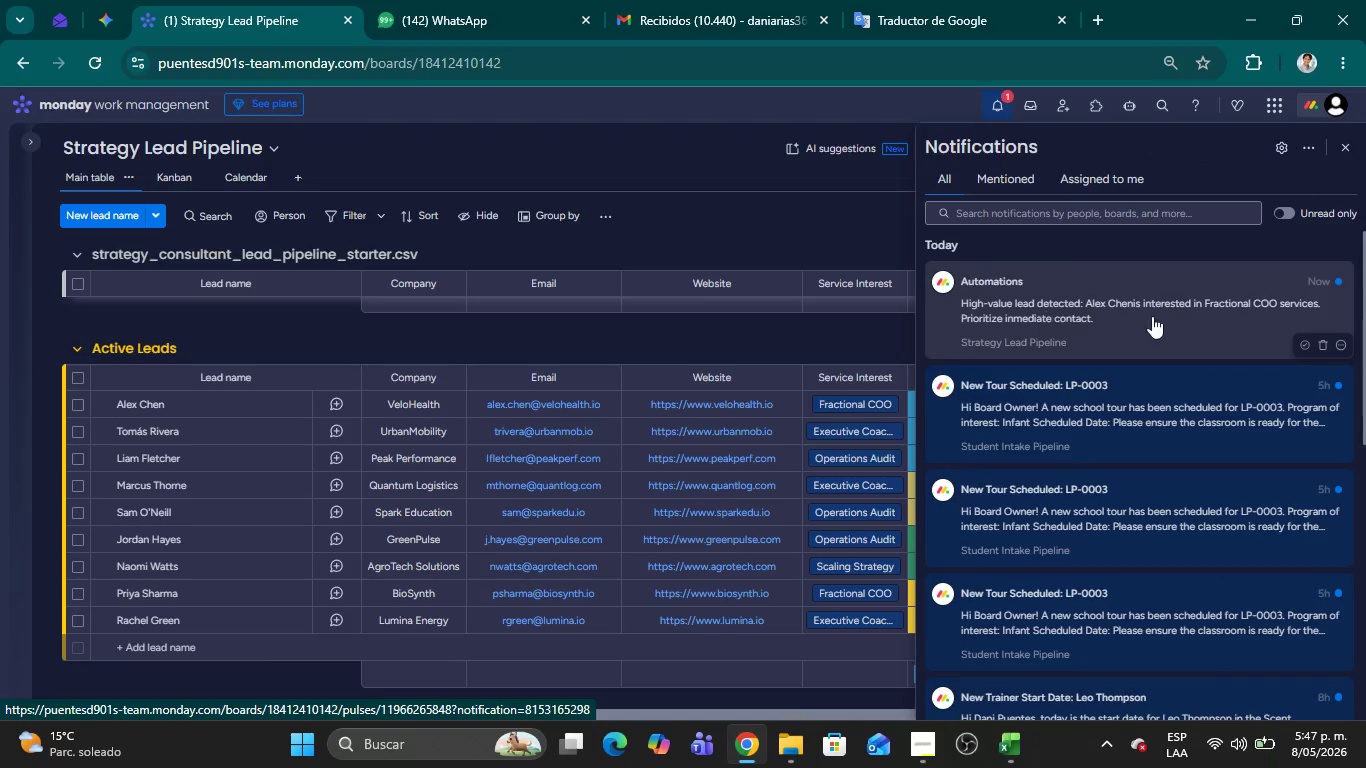 
wait(6.7)
 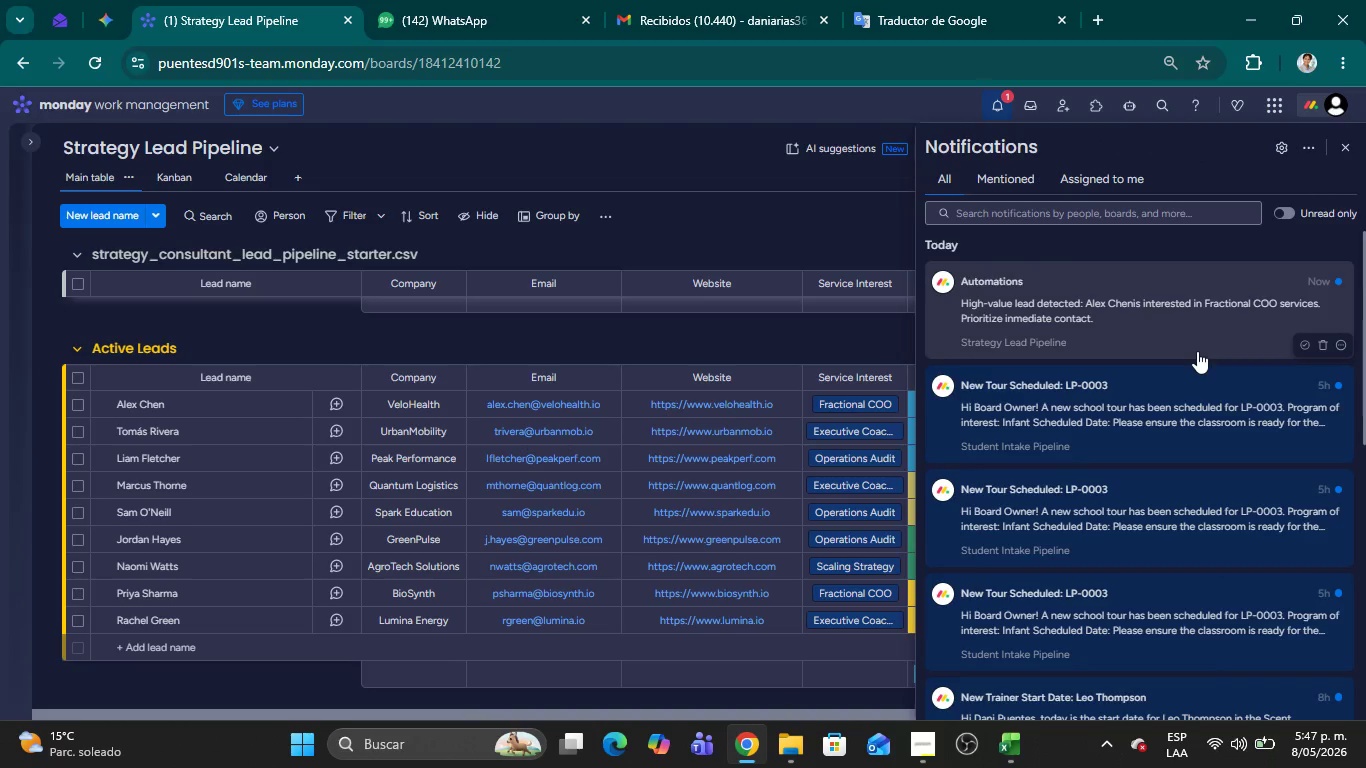 
left_click([817, 239])
 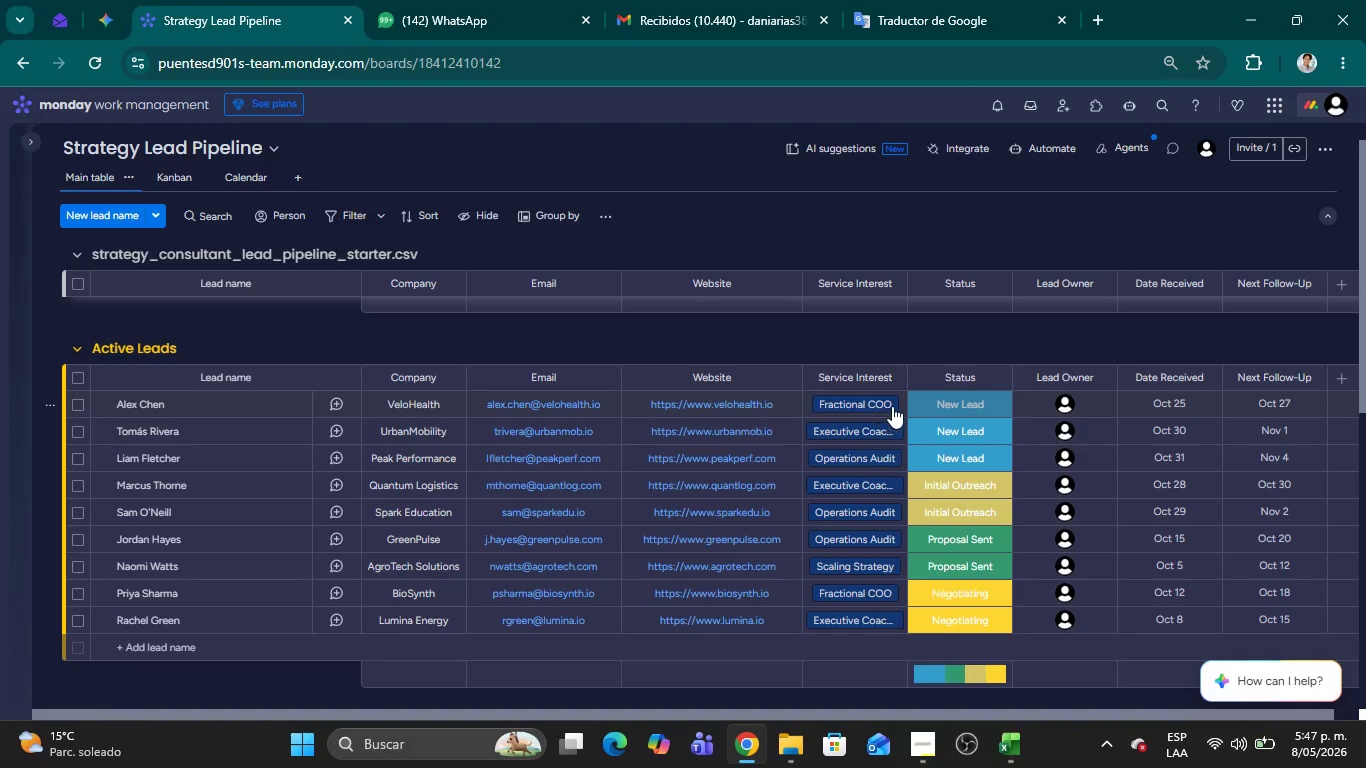 
left_click([897, 338])
 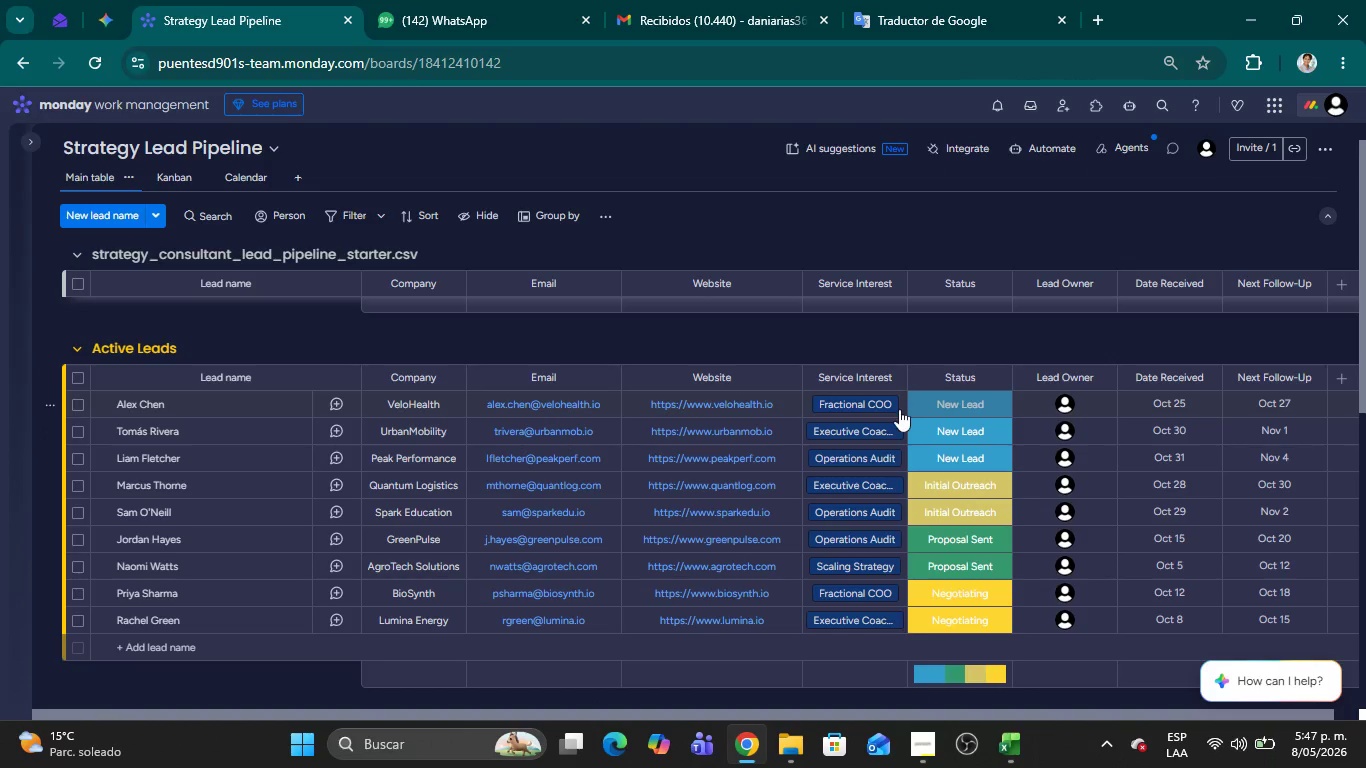 
left_click([899, 409])
 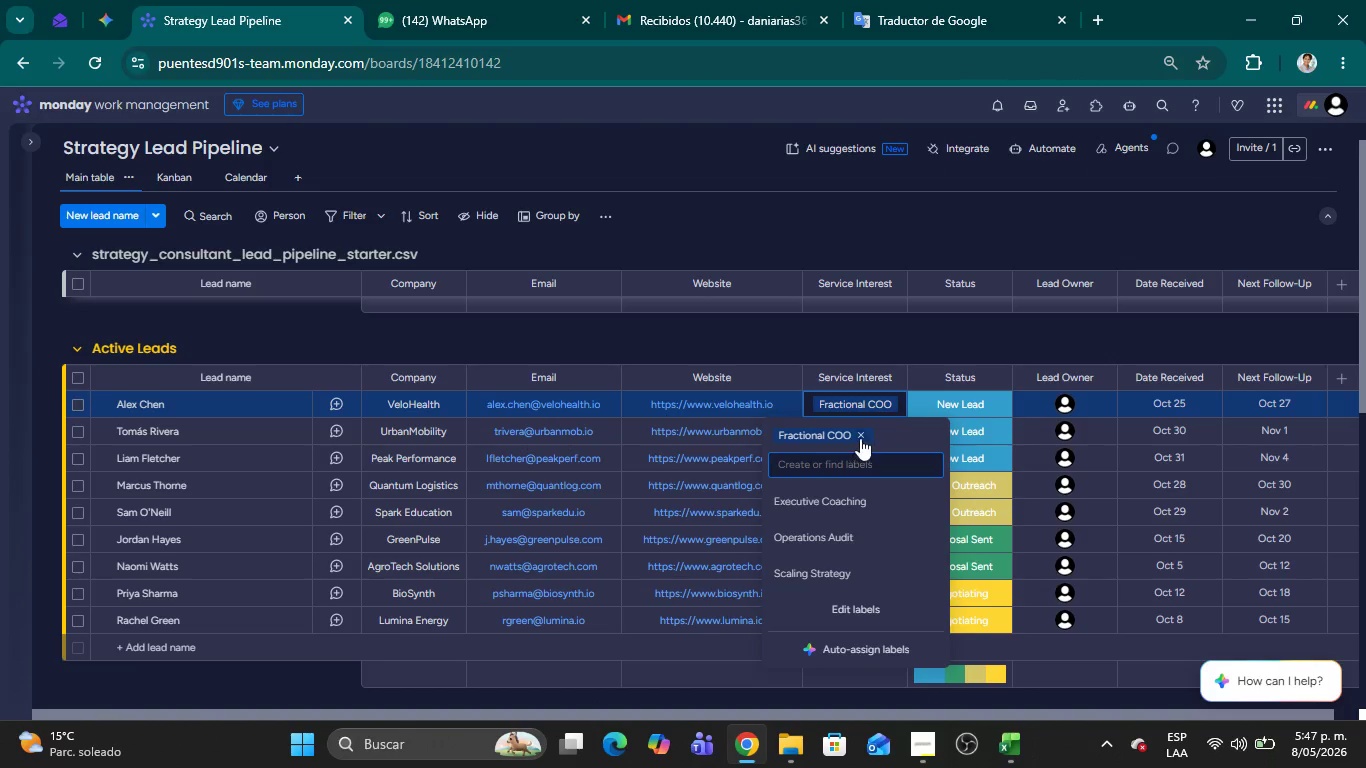 
left_click([863, 436])
 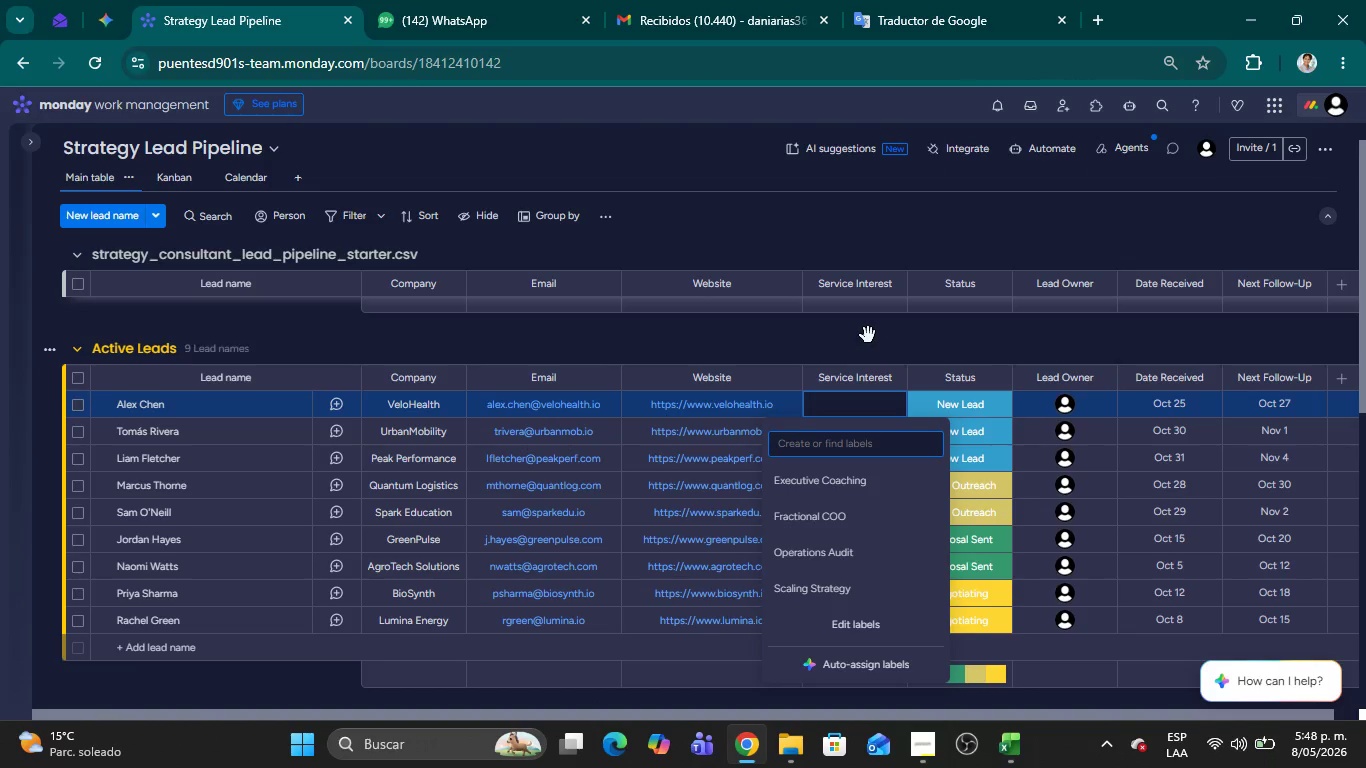 
left_click([868, 334])
 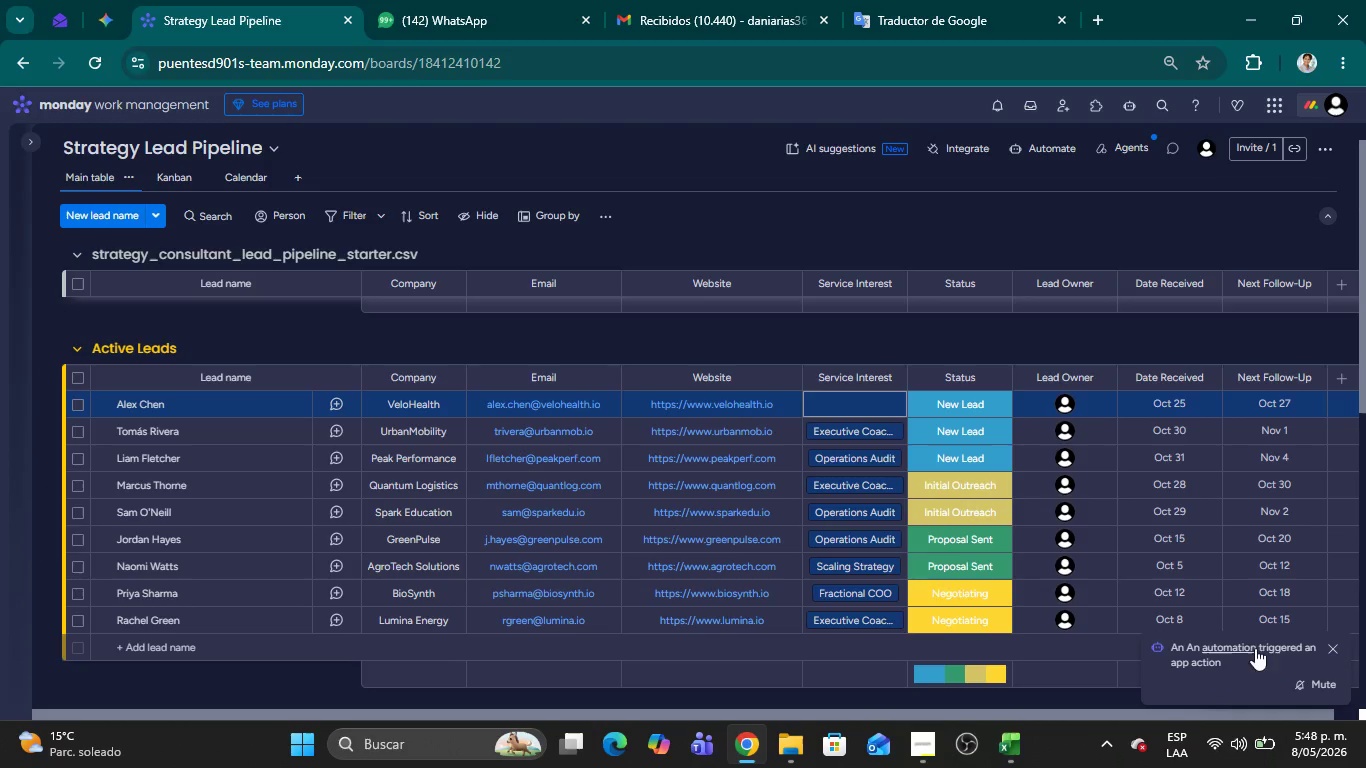 
wait(8.84)
 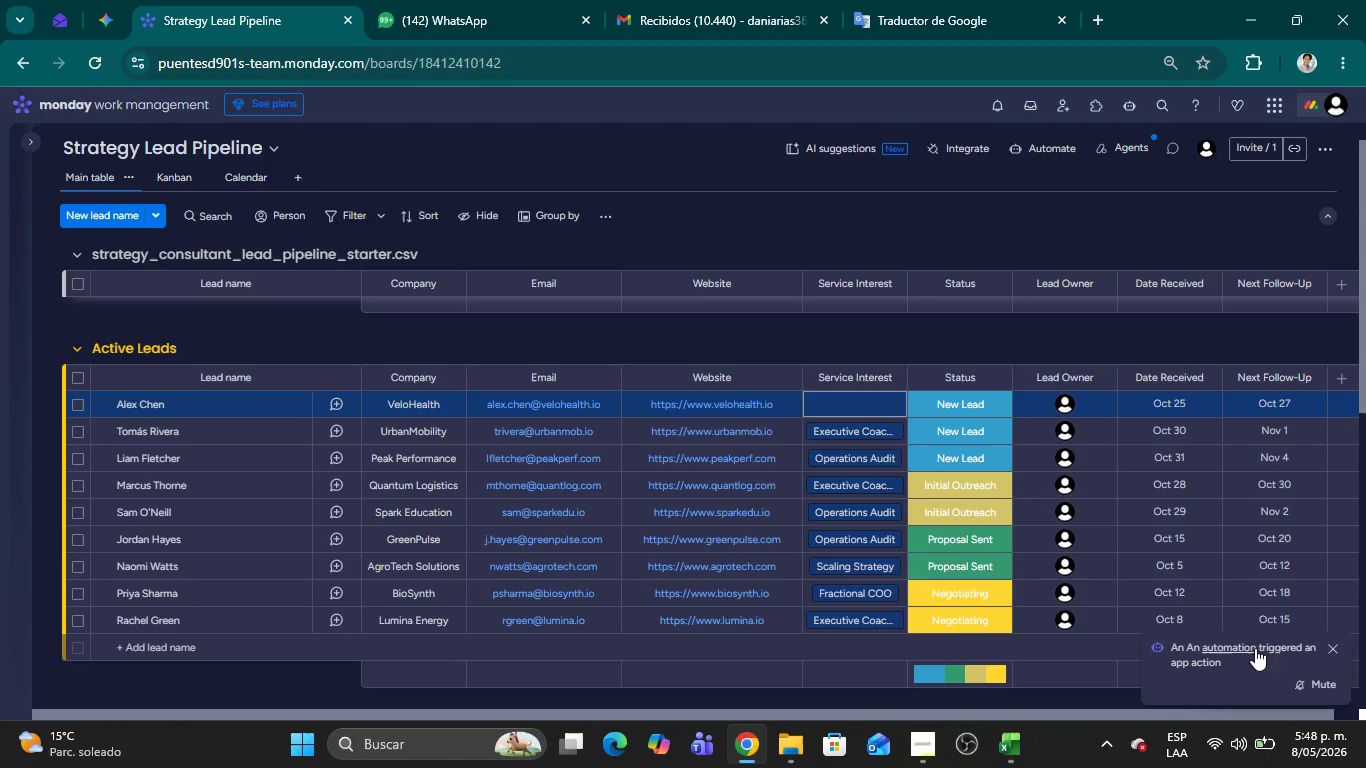 
left_click([1002, 618])
 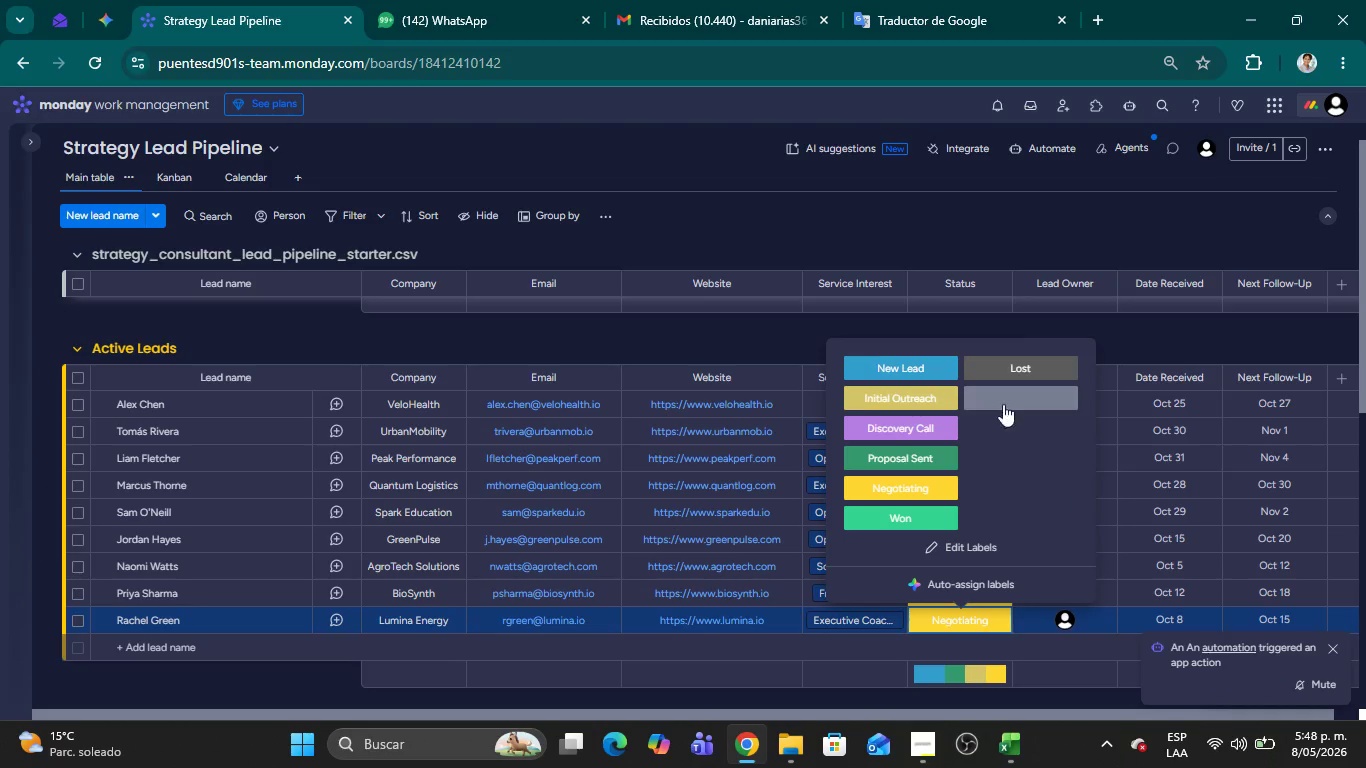 
left_click([997, 390])
 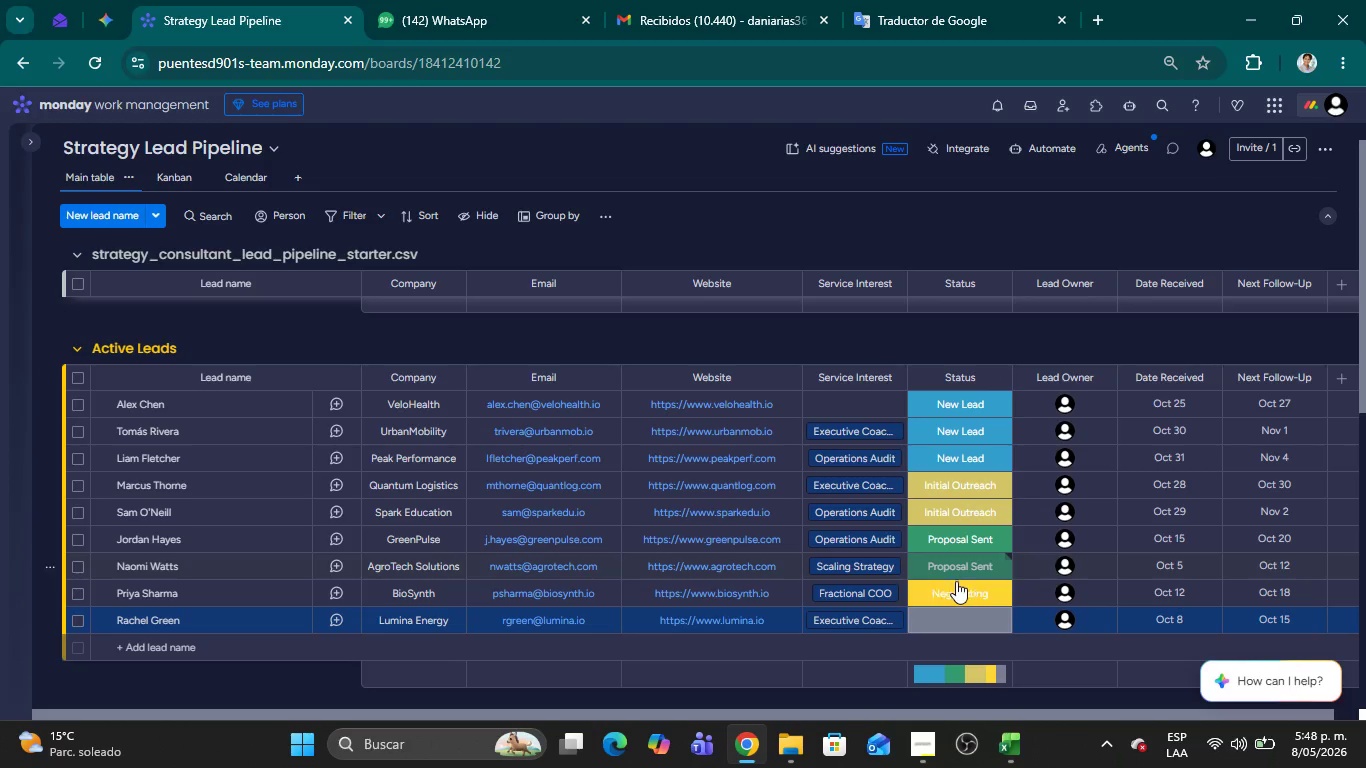 
left_click([957, 562])
 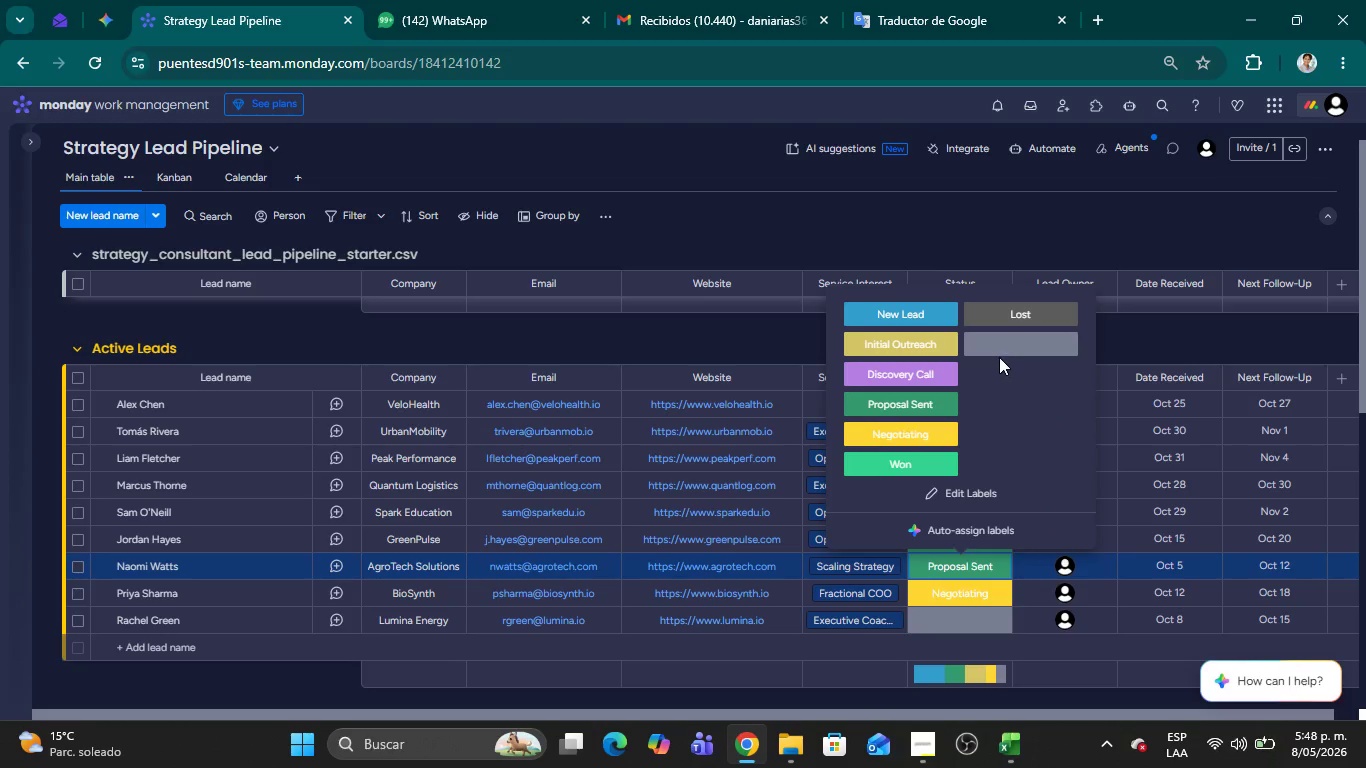 
left_click([995, 352])
 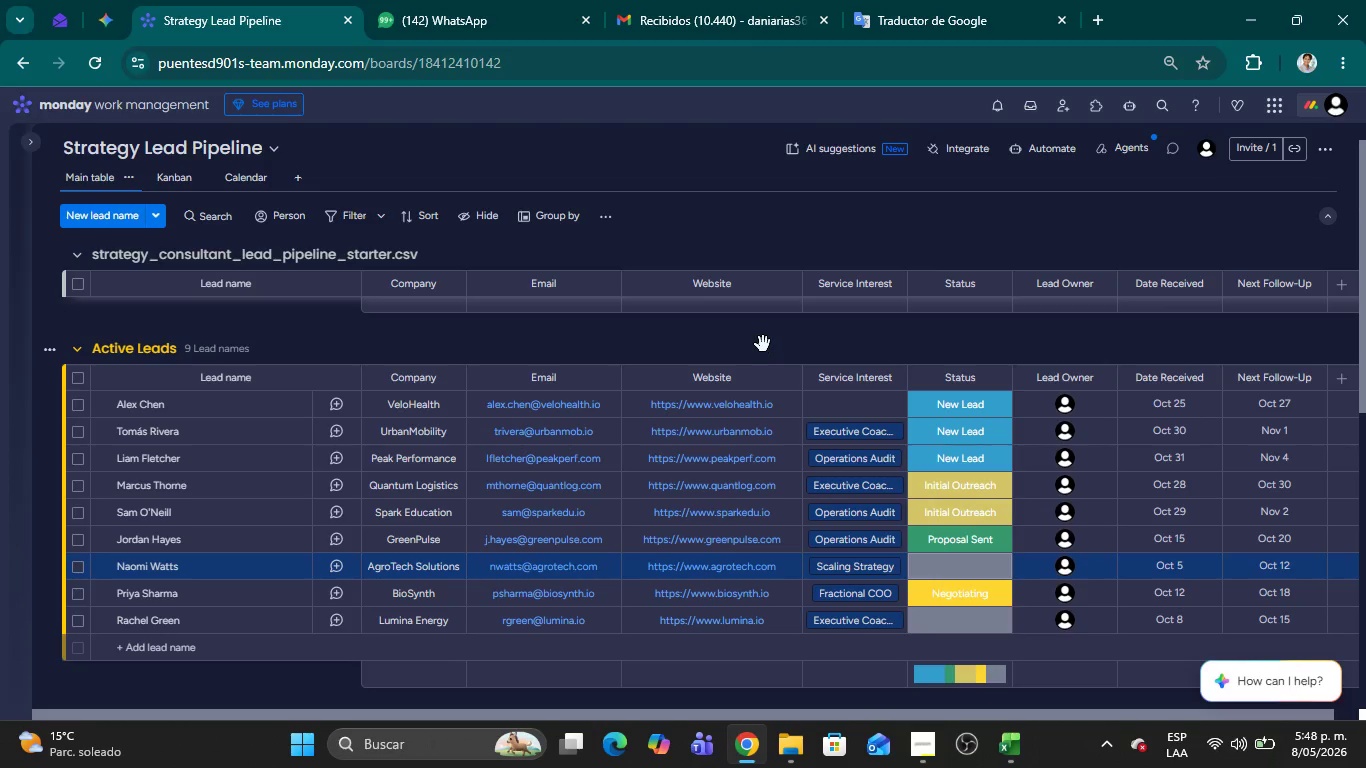 
left_click([762, 342])
 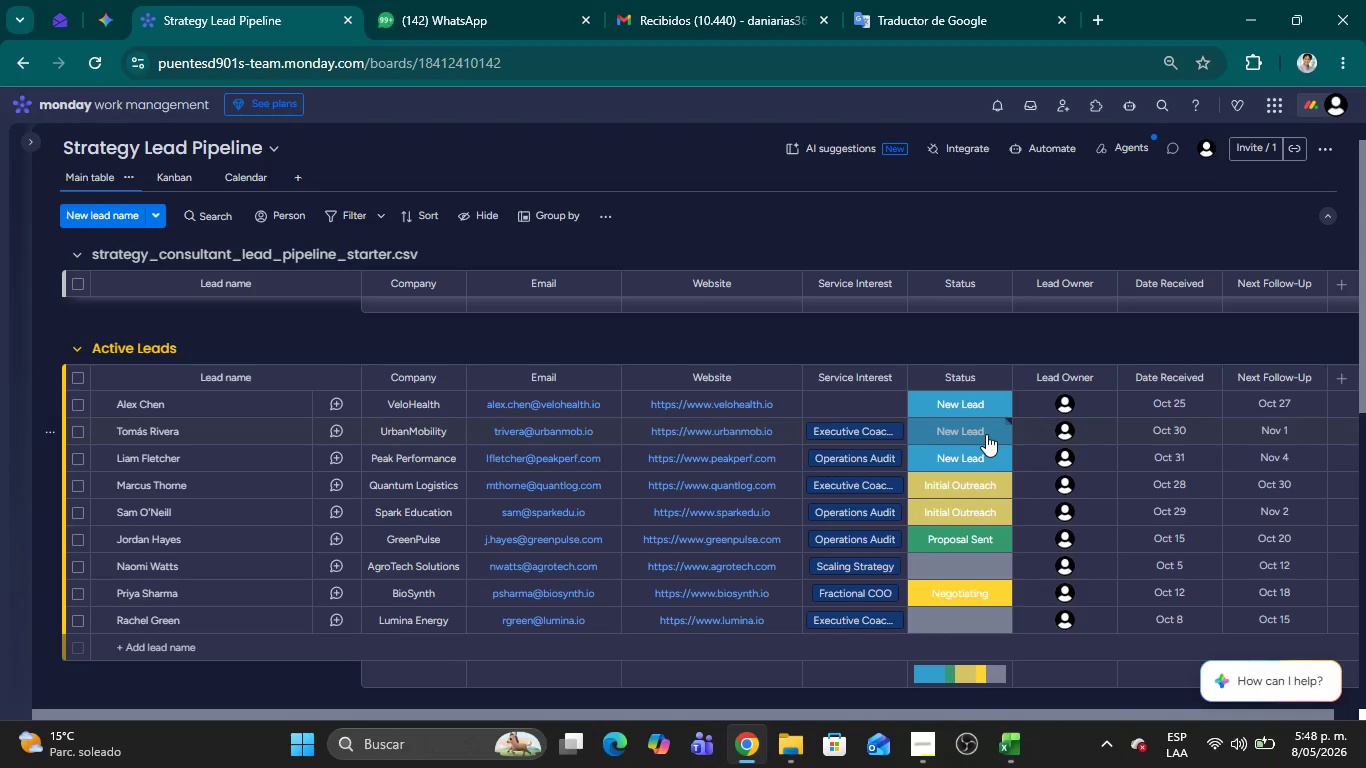 
wait(18.83)
 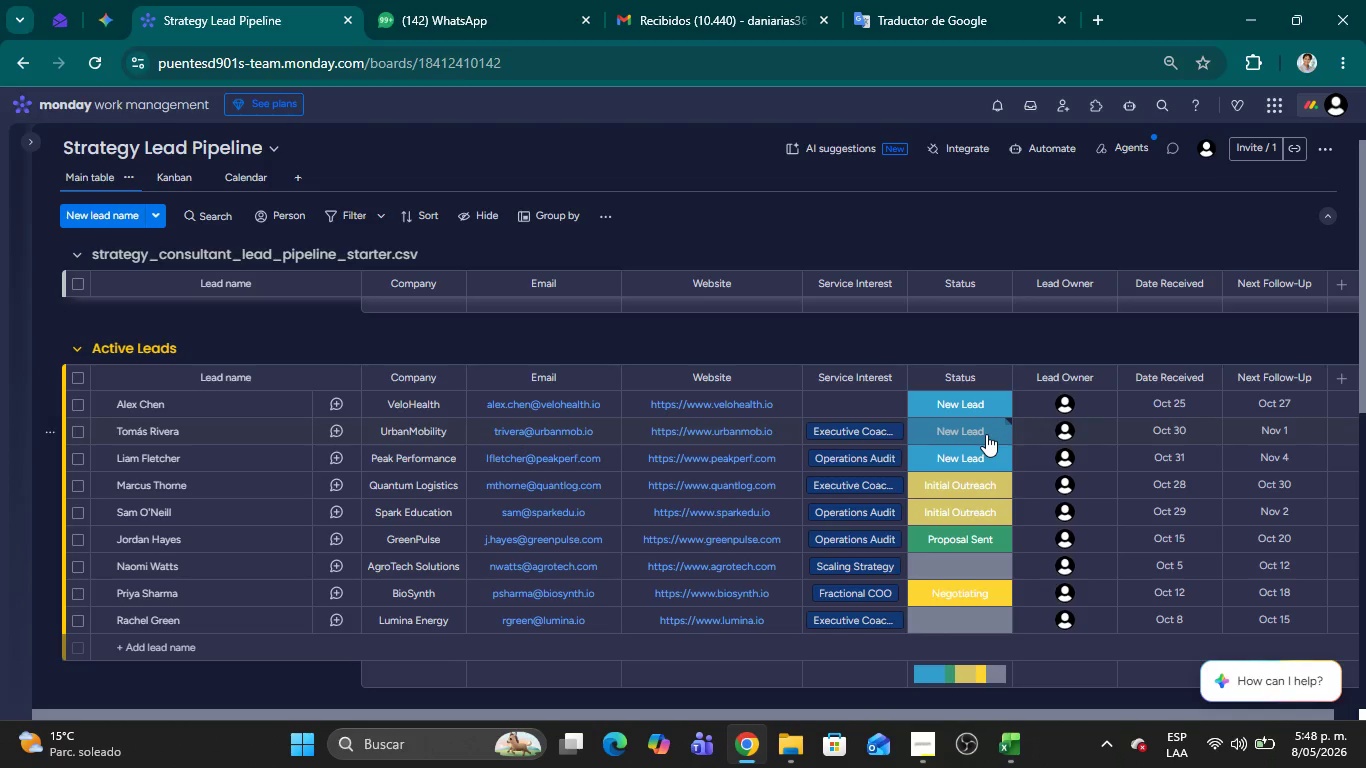 
left_click_drag(start_coordinate=[1365, 315], to_coordinate=[1362, 408])
 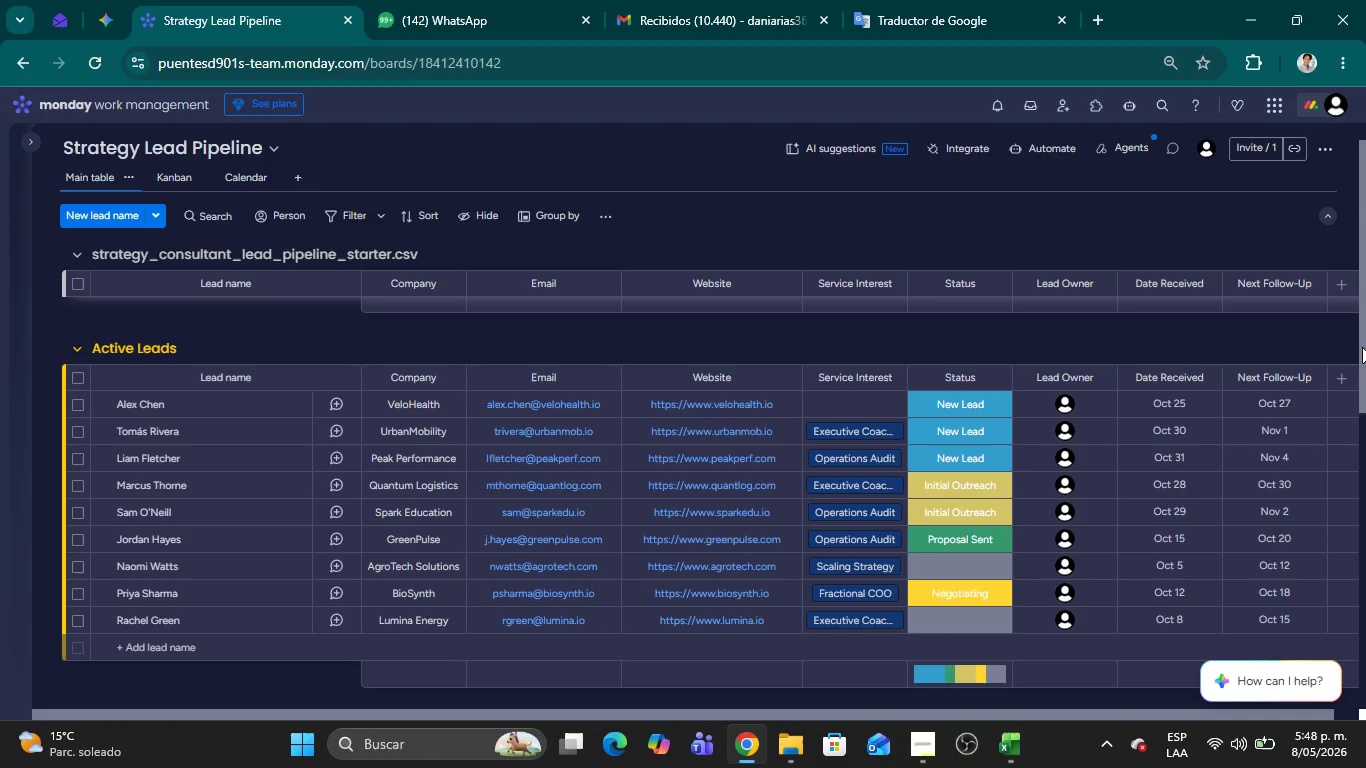 
left_click_drag(start_coordinate=[1362, 347], to_coordinate=[1365, 342])
 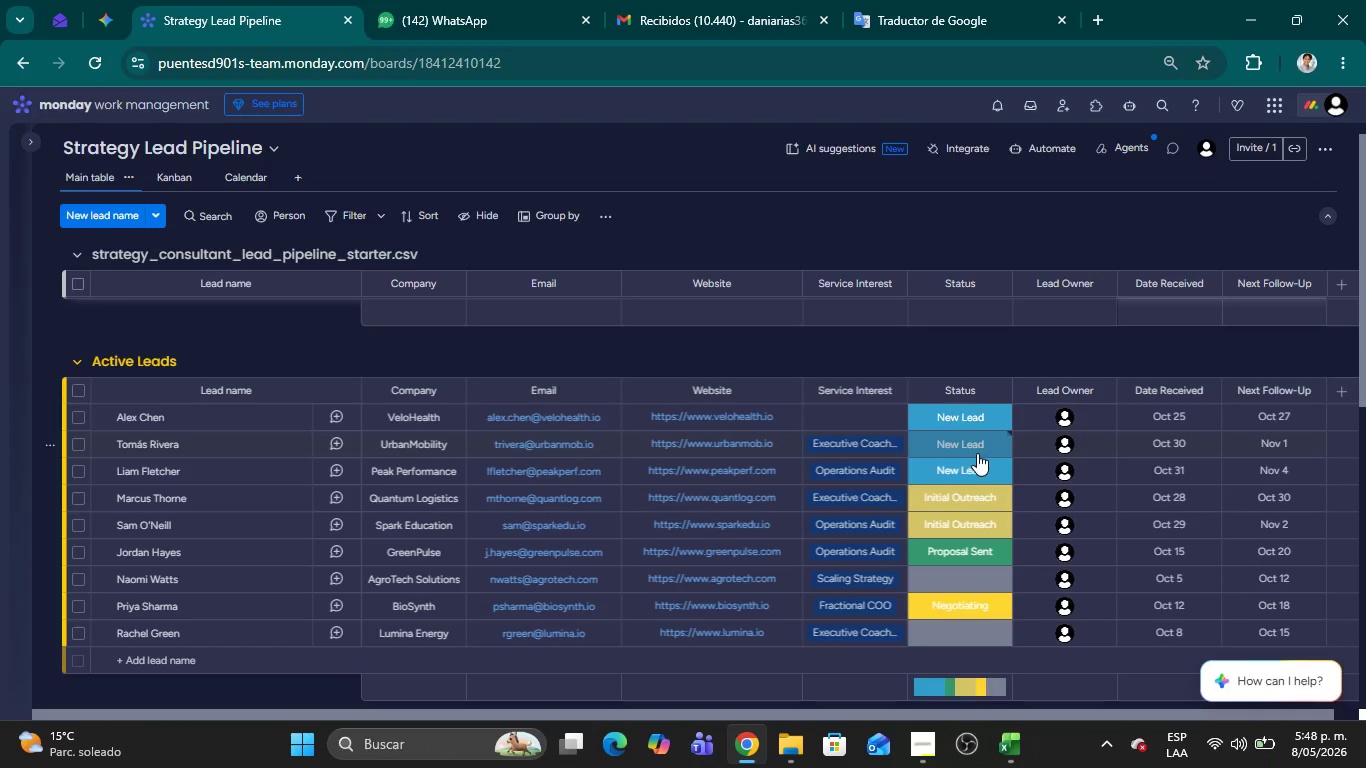 
left_click([973, 444])
 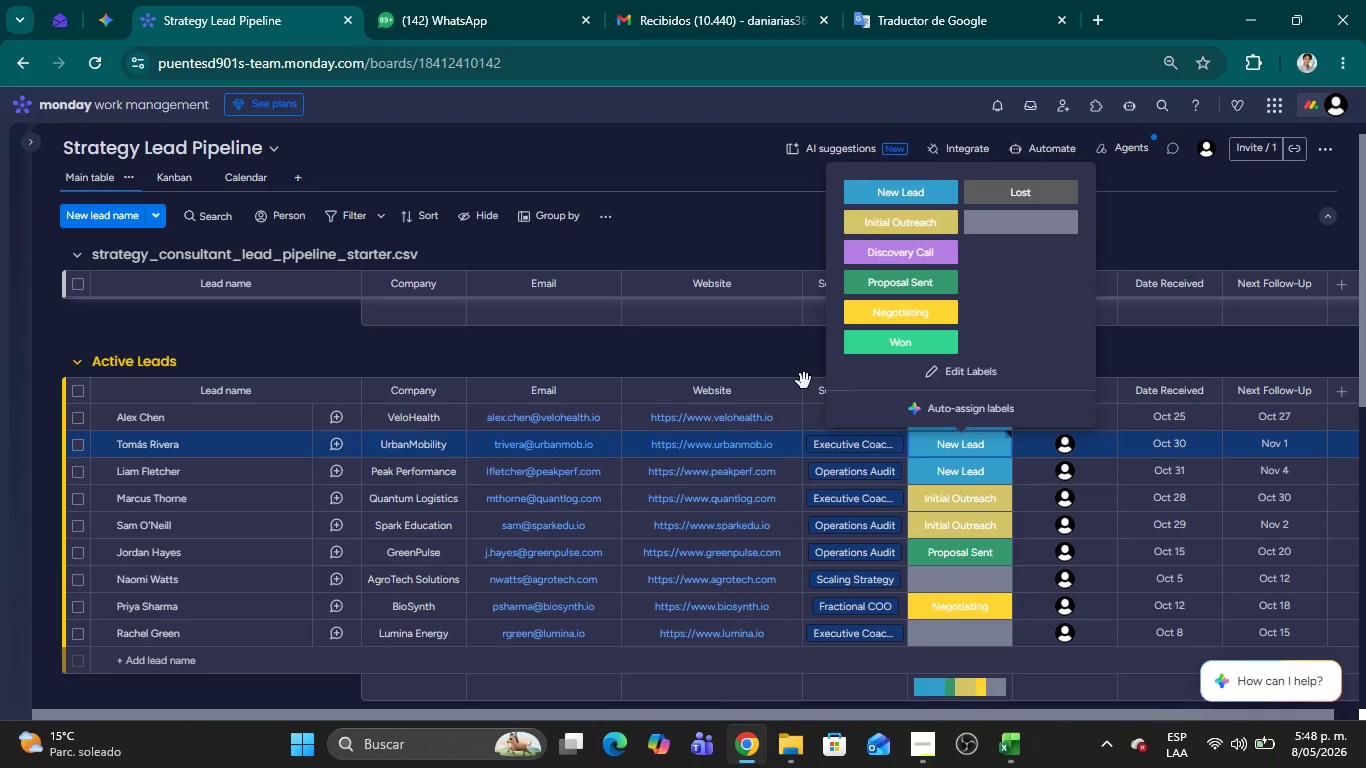 
left_click([735, 356])
 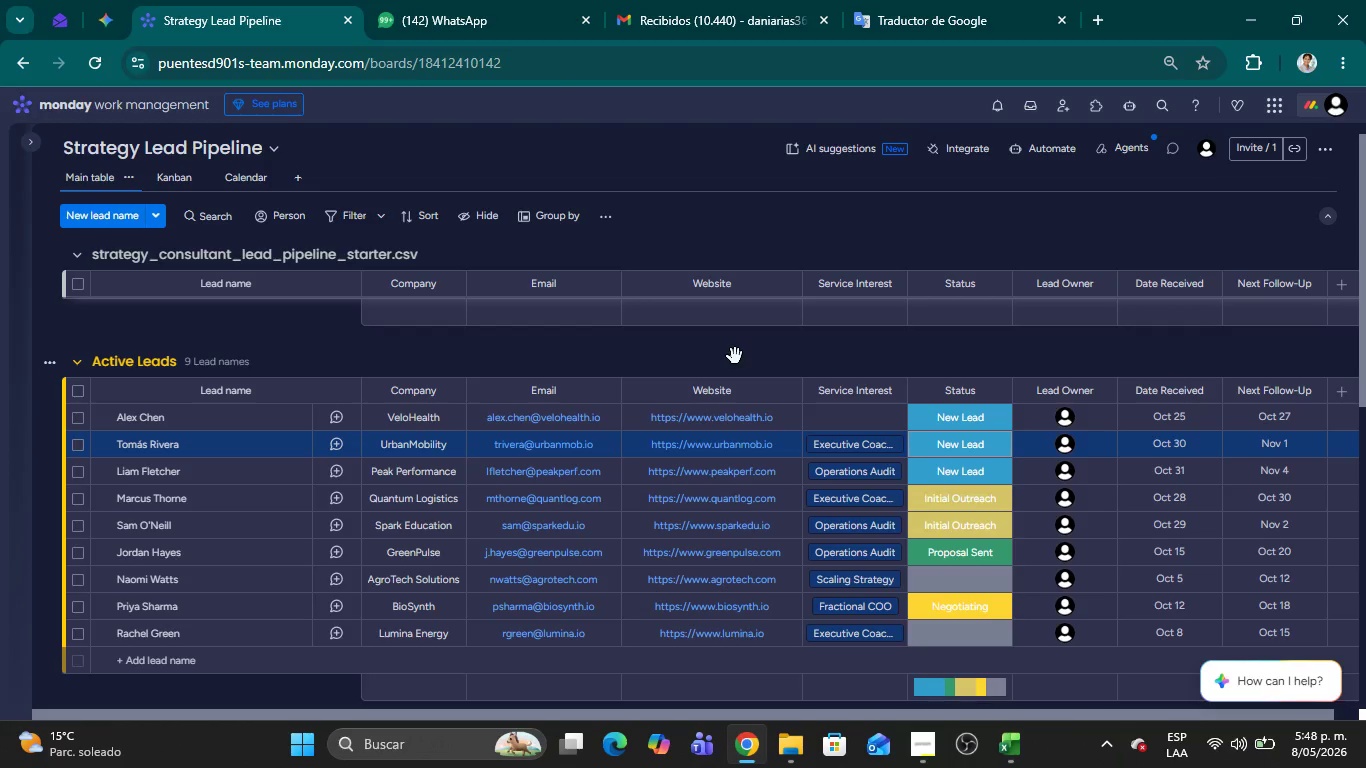 
wait(7.58)
 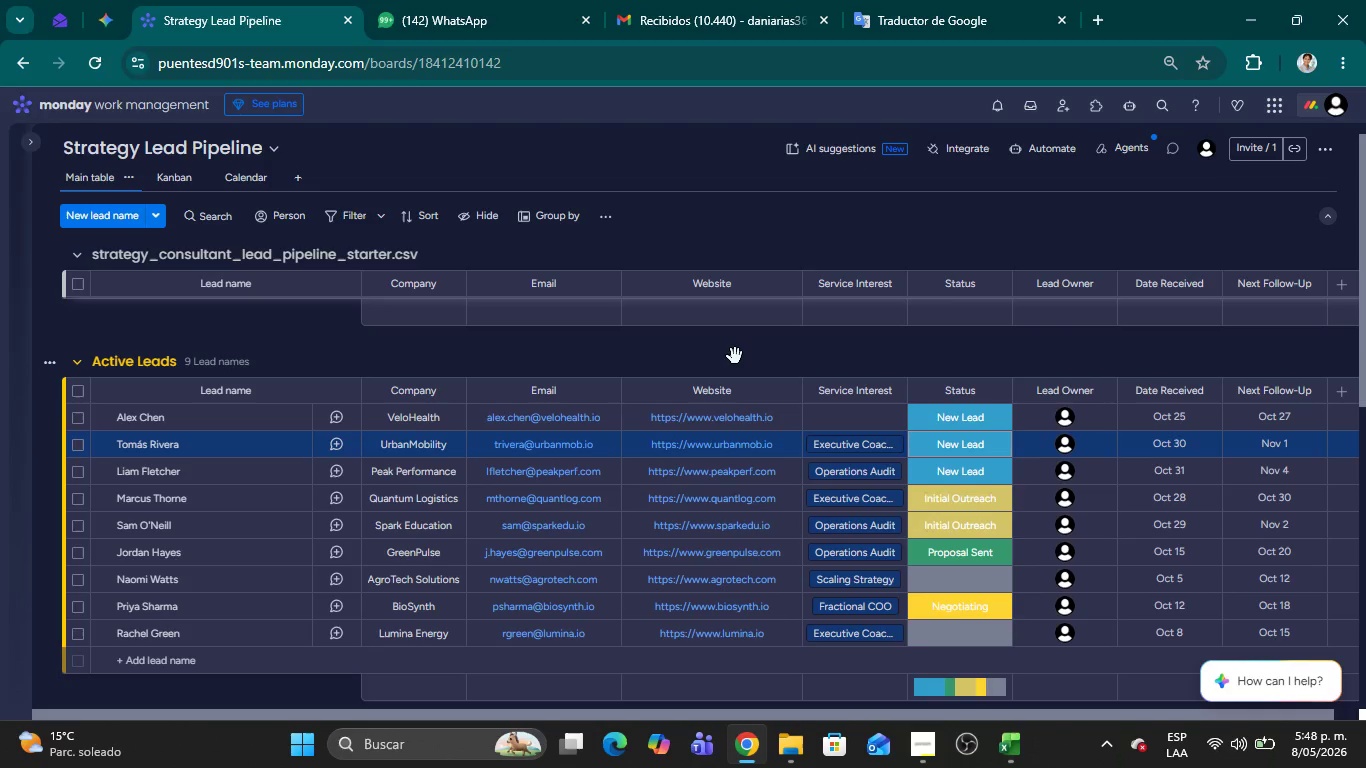 
left_click([1034, 145])
 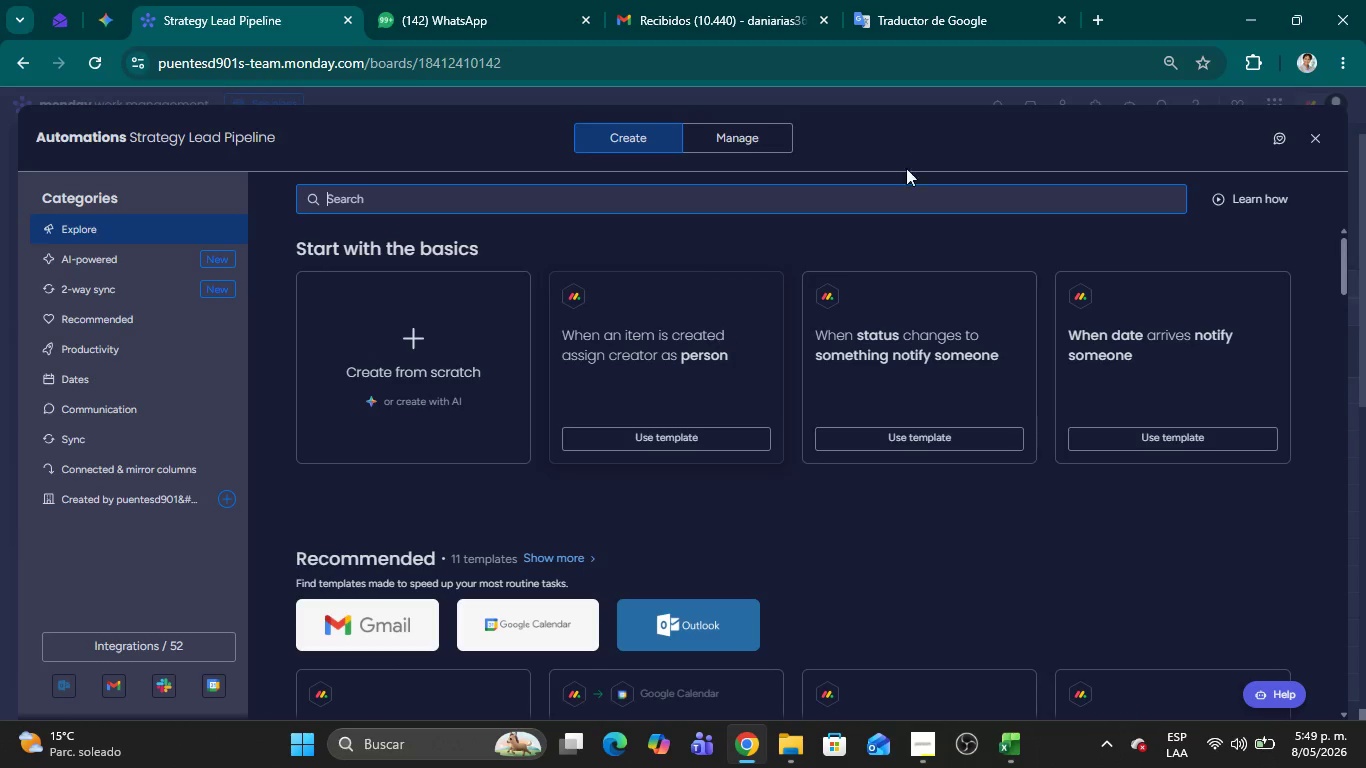 
wait(6.47)
 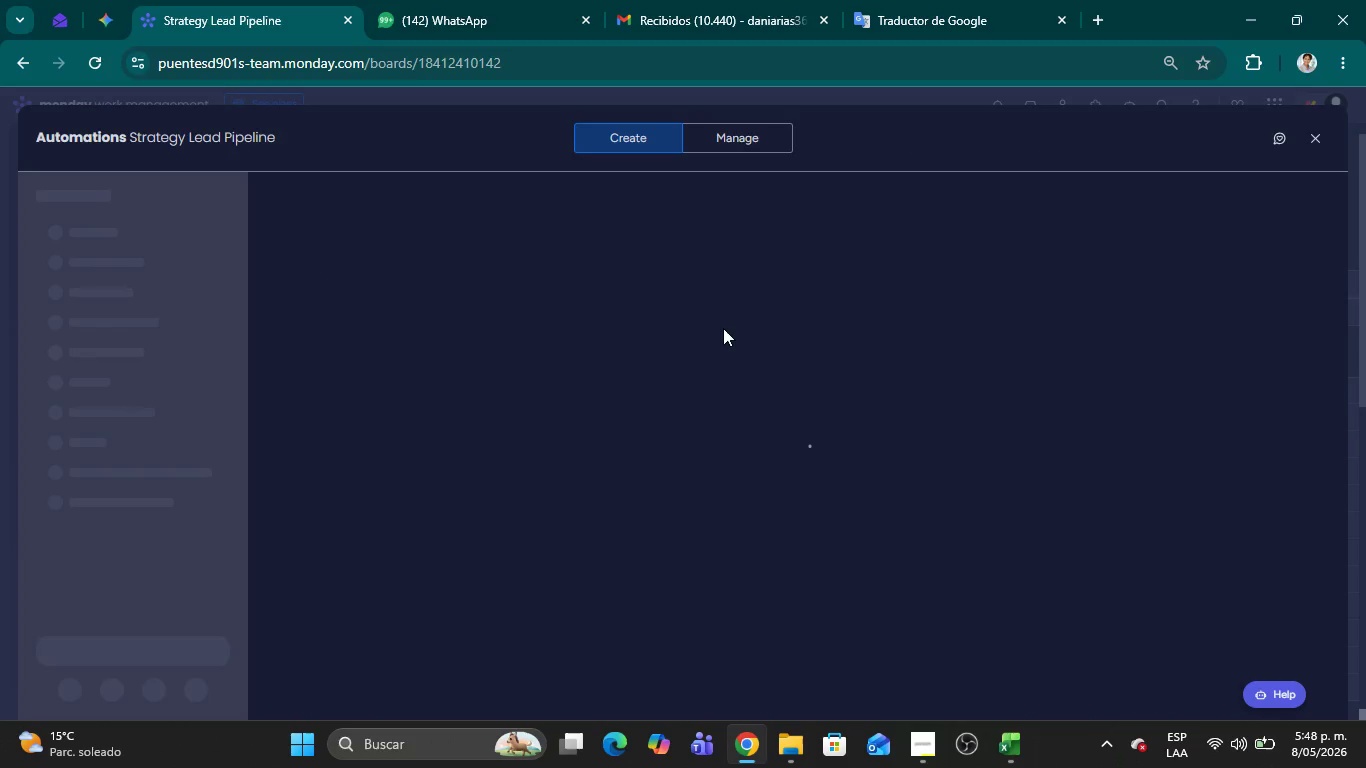 
left_click([751, 132])
 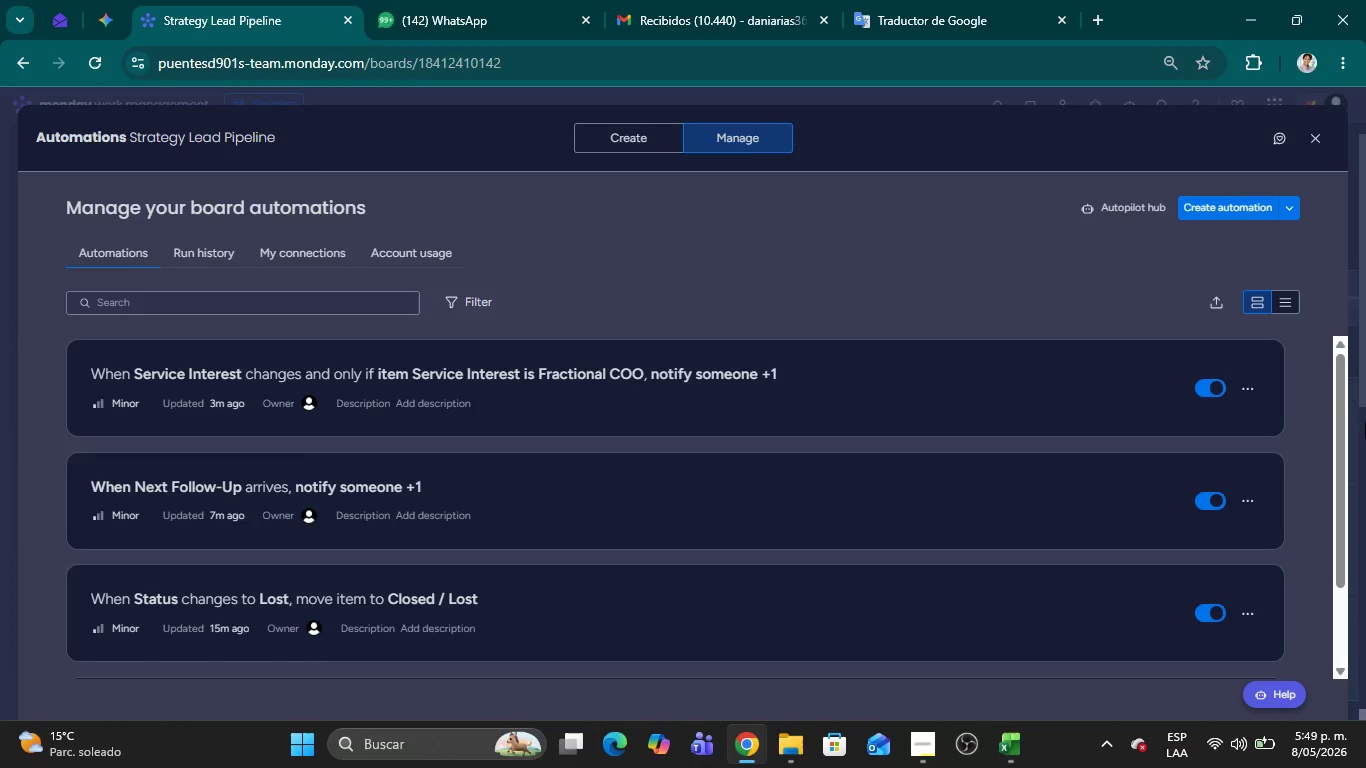 
left_click_drag(start_coordinate=[1345, 442], to_coordinate=[1345, 481])
 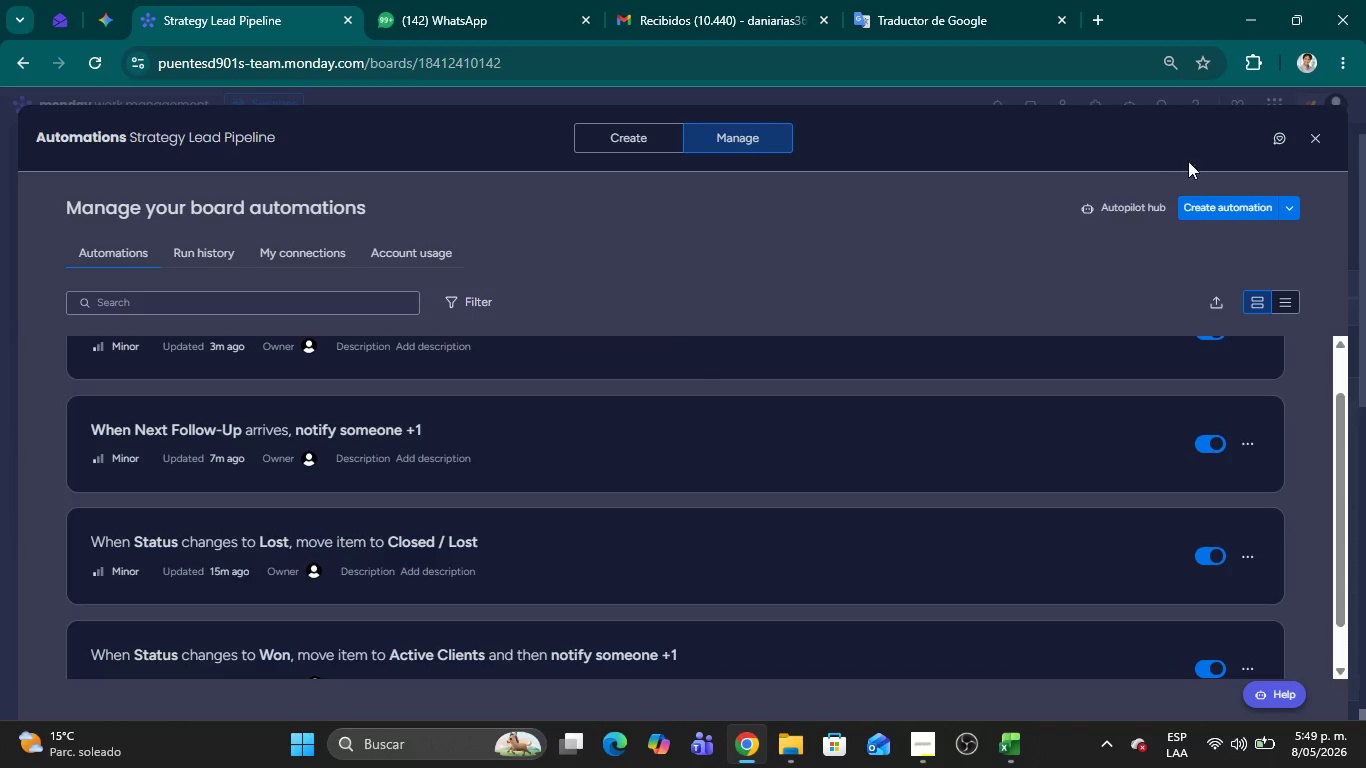 
left_click([1312, 144])
 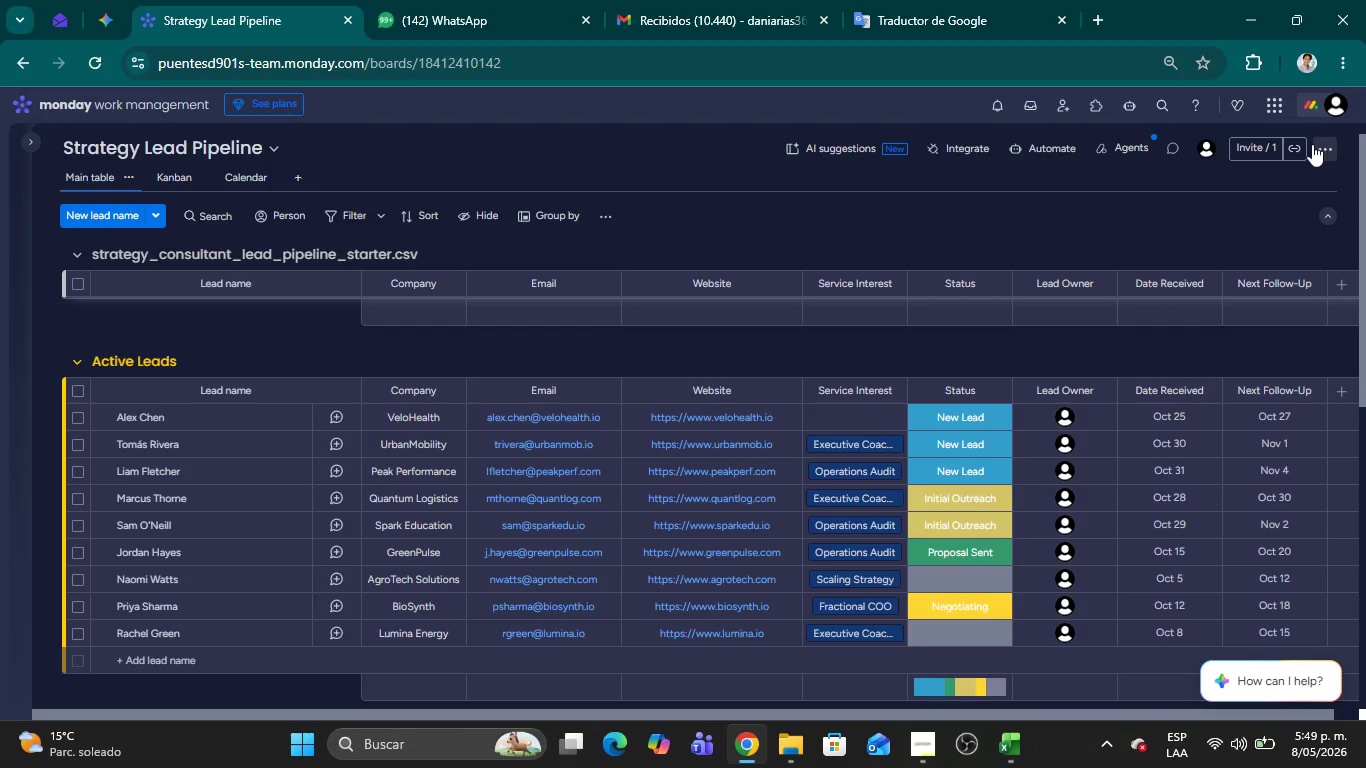 
wait(13.48)
 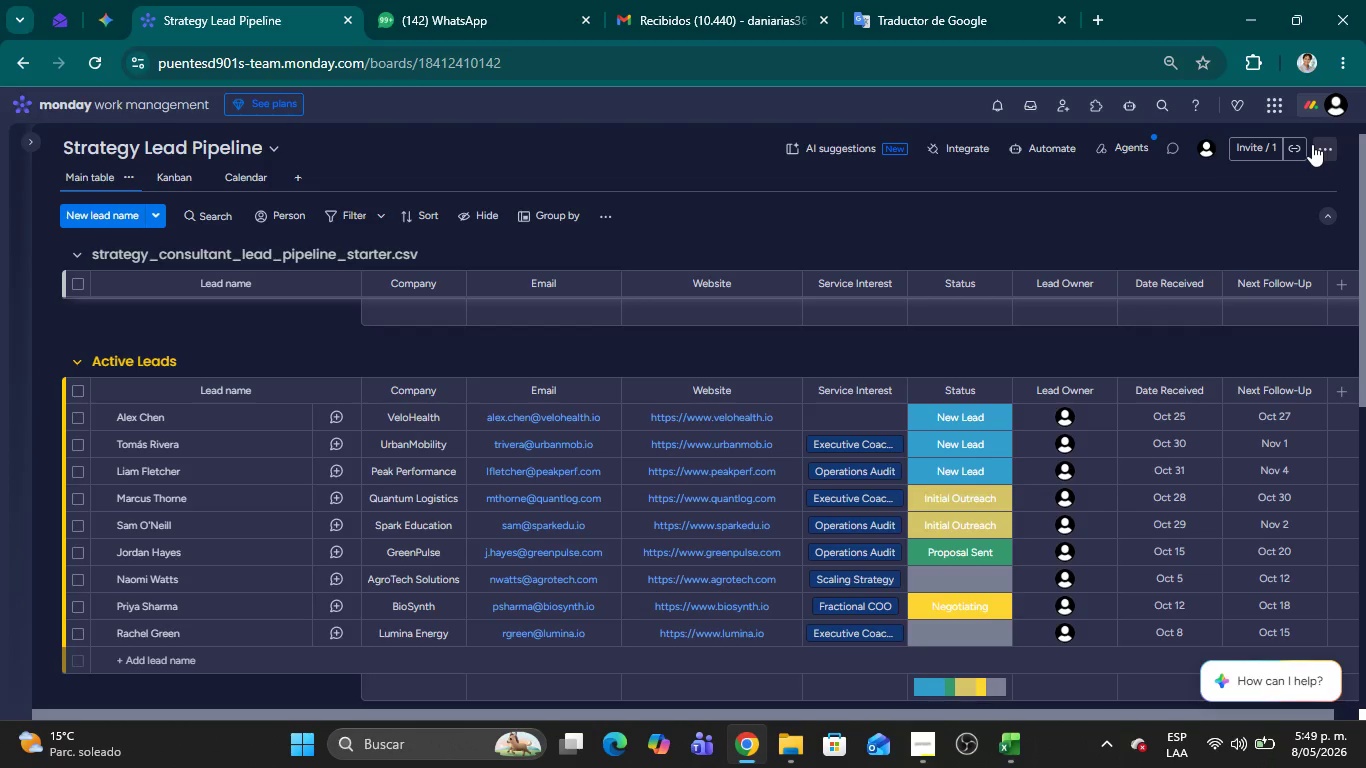 
left_click([1035, 148])
 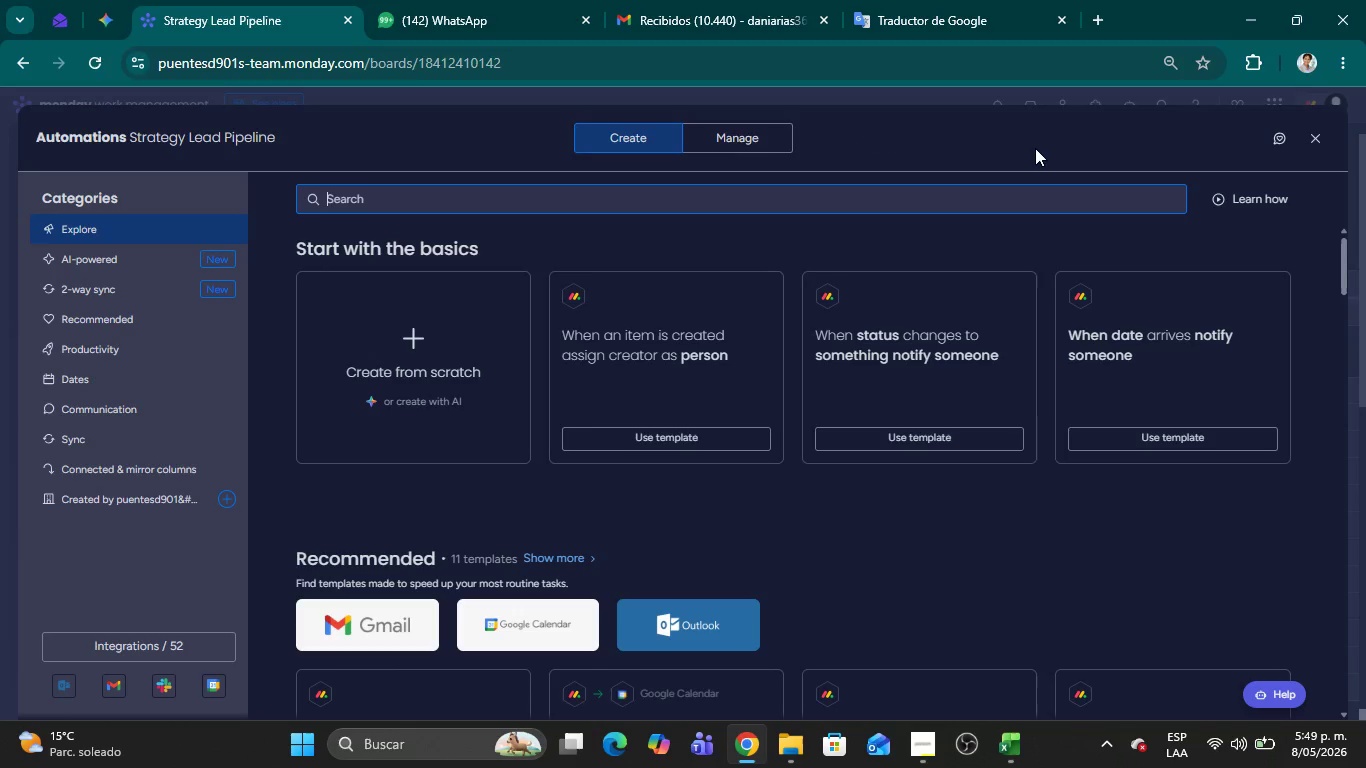 
left_click([745, 135])
 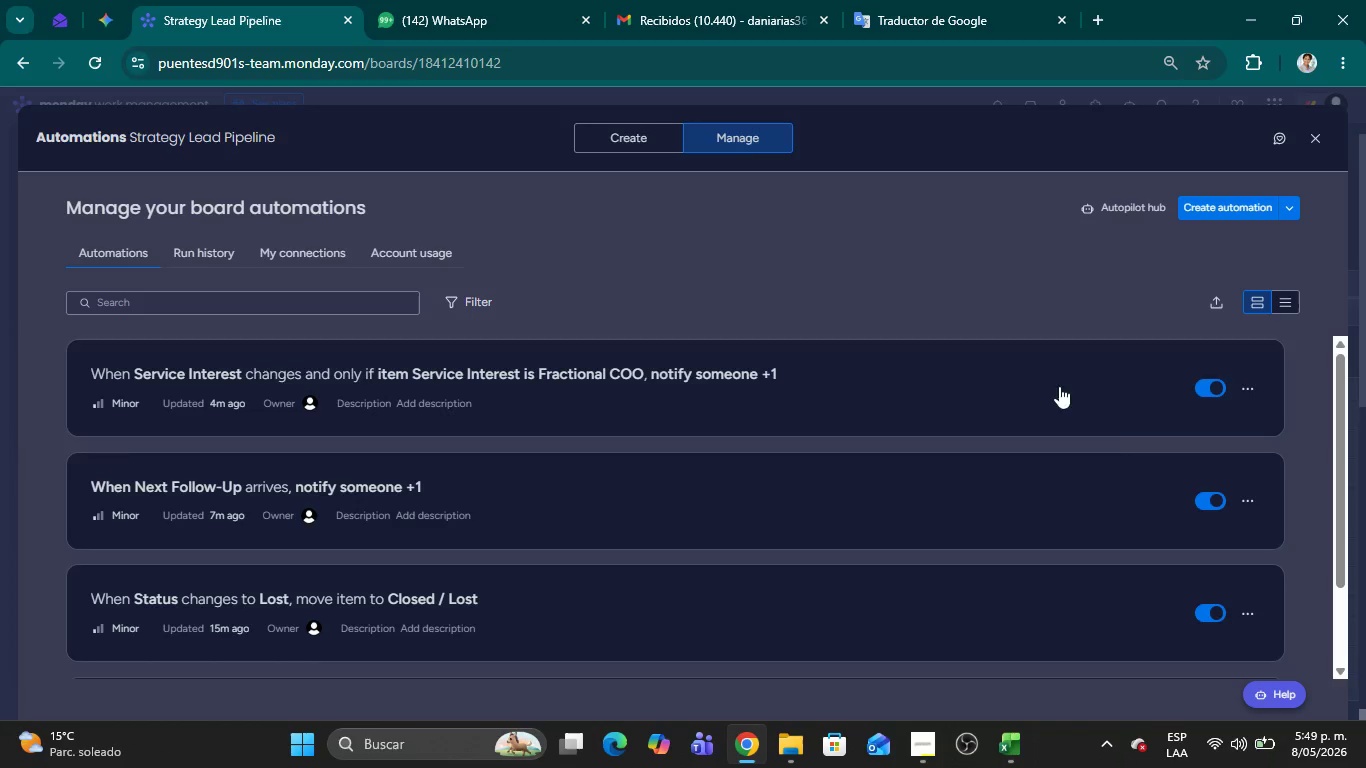 
wait(6.92)
 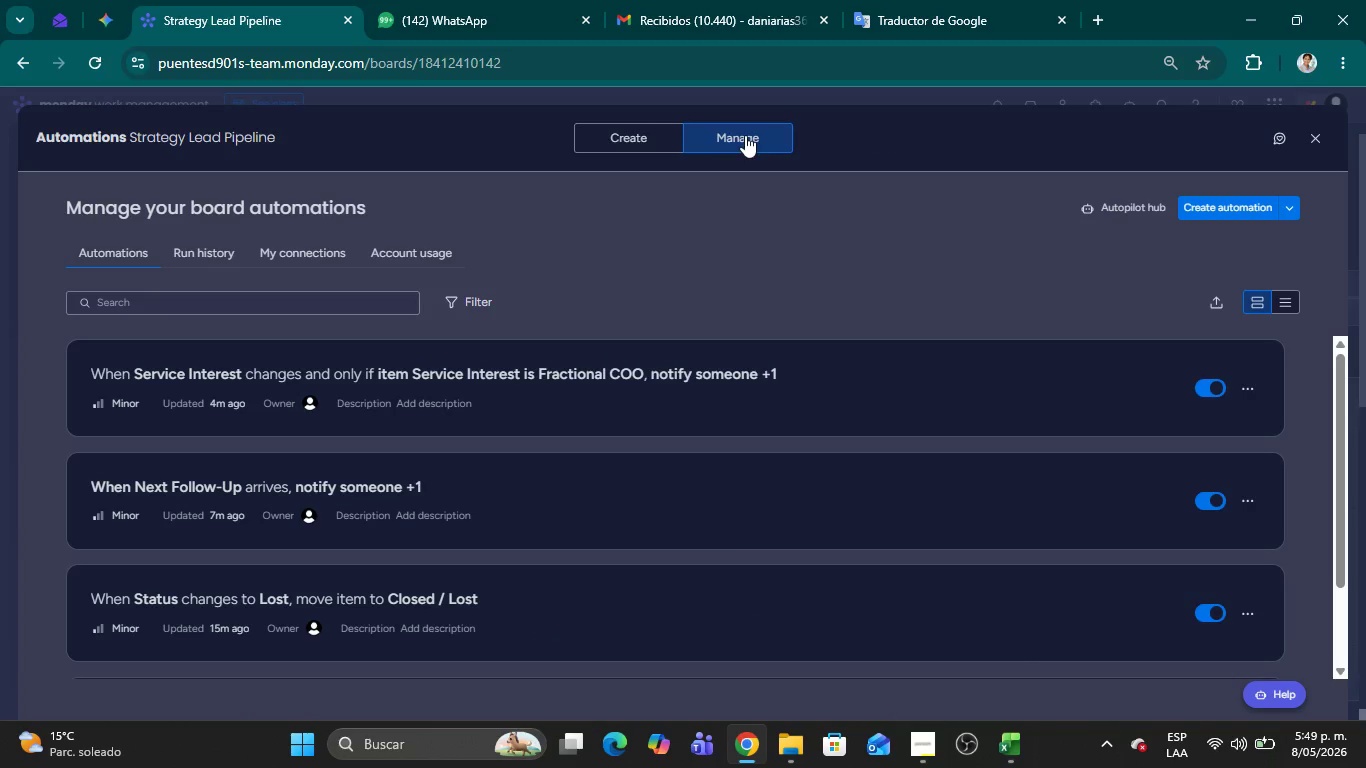 
left_click([1245, 491])
 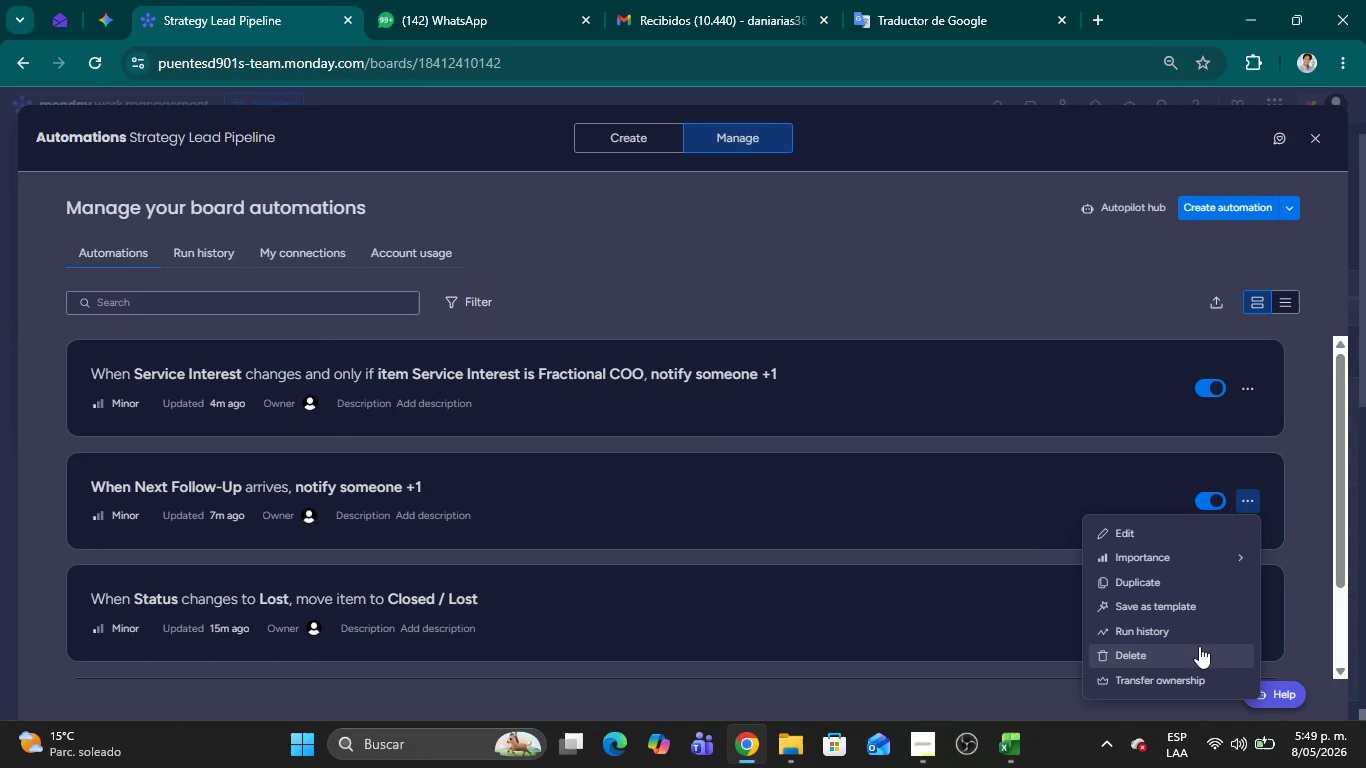 
left_click([1181, 649])
 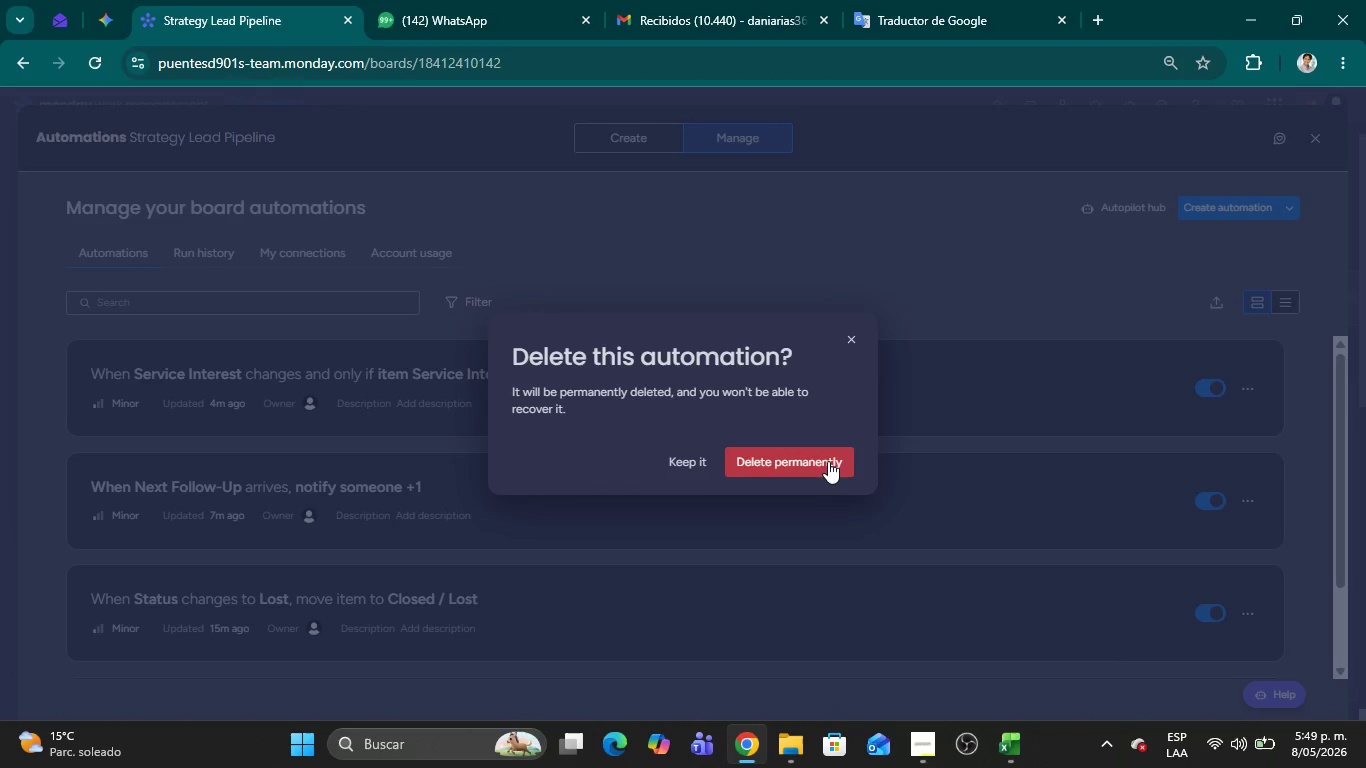 
left_click([825, 463])
 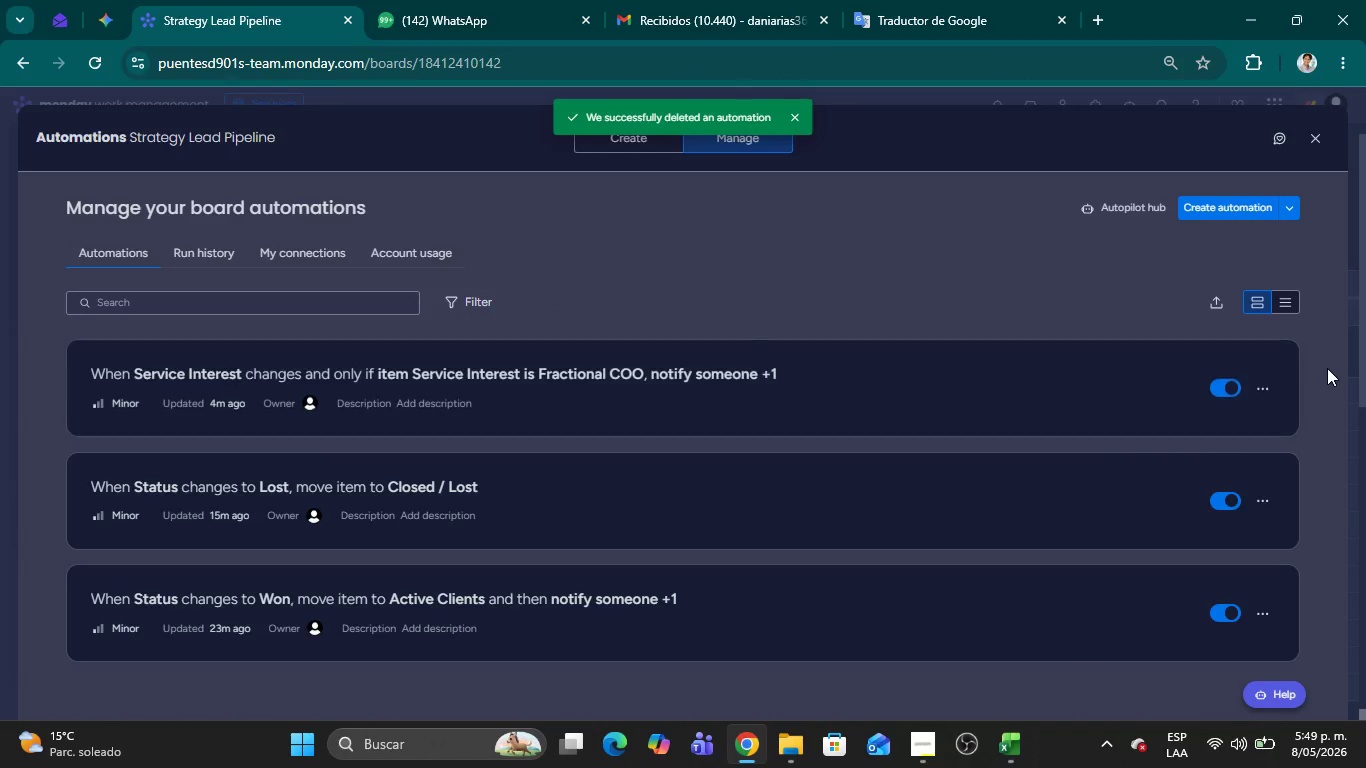 
left_click_drag(start_coordinate=[1359, 386], to_coordinate=[1355, 480])
 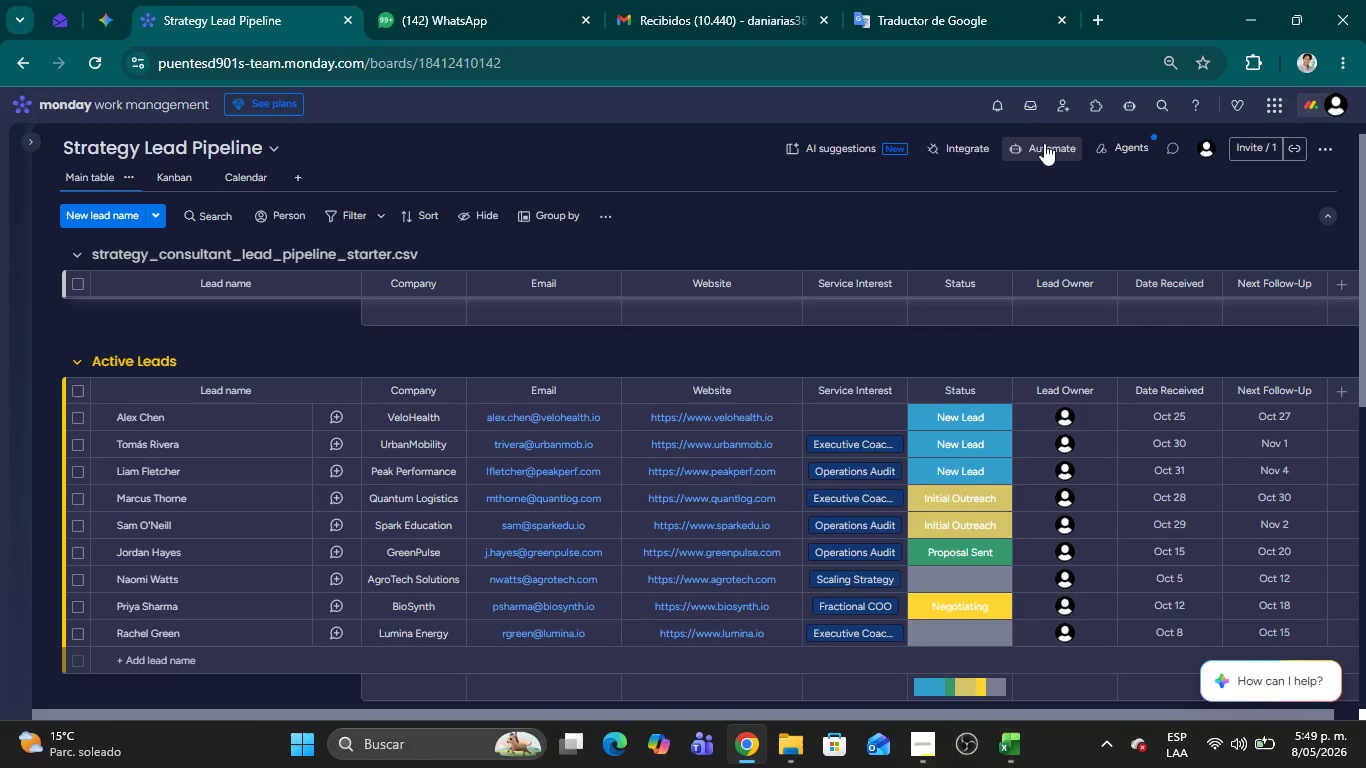 
left_click([1044, 145])
 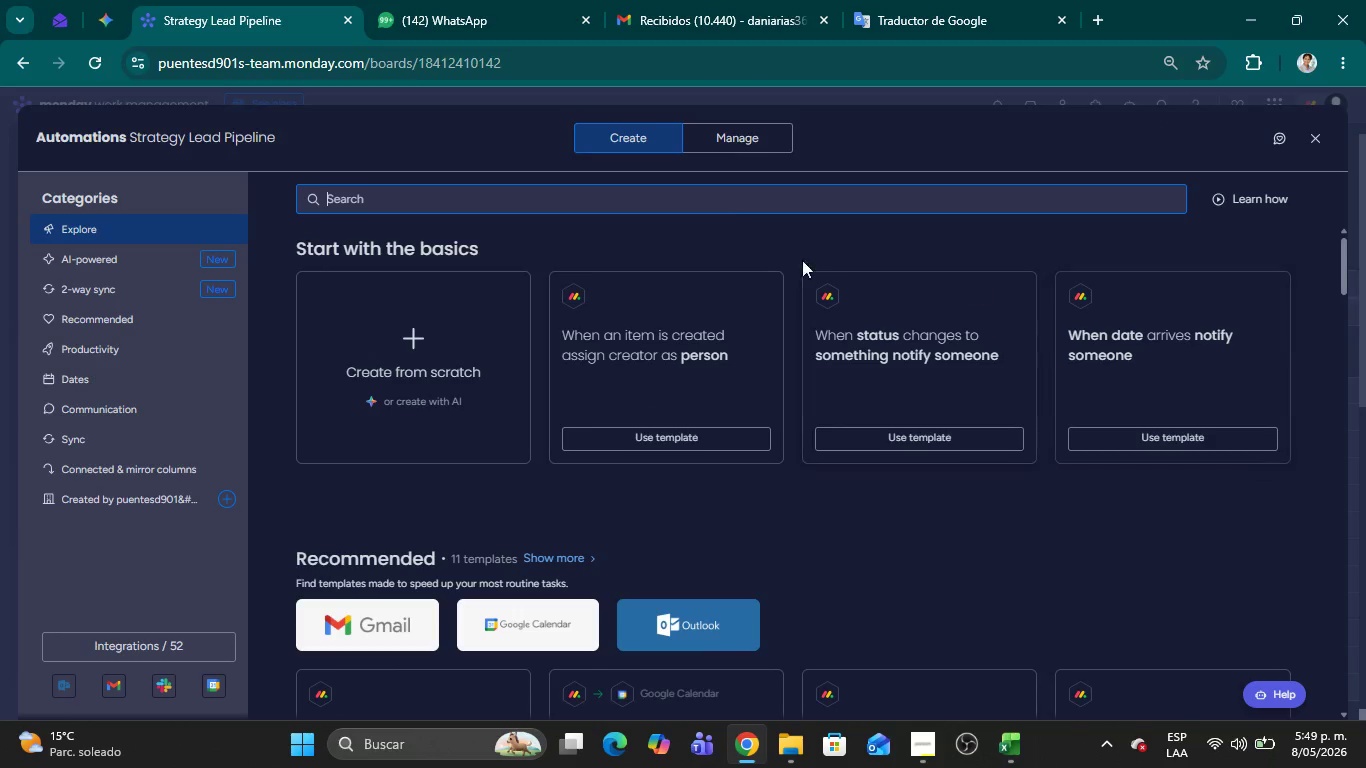 
left_click([753, 138])
 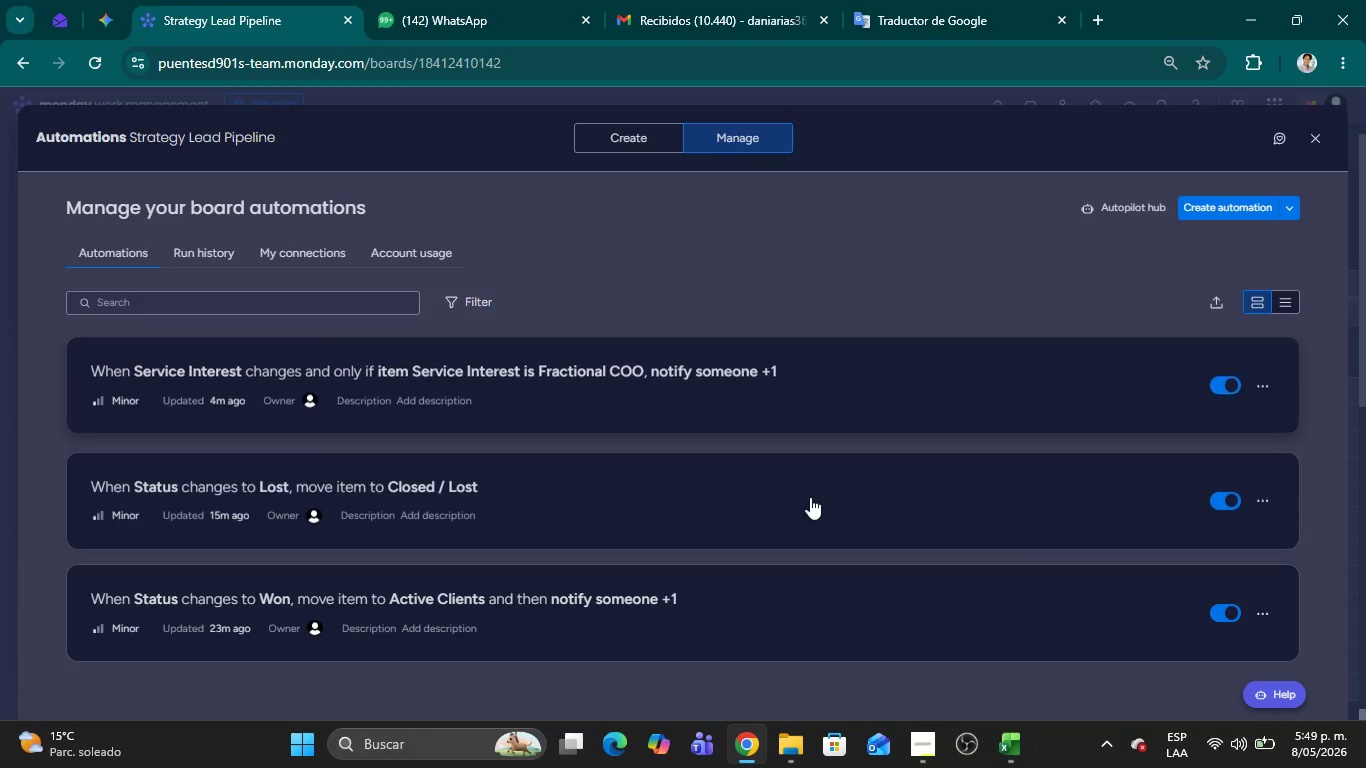 
wait(9.03)
 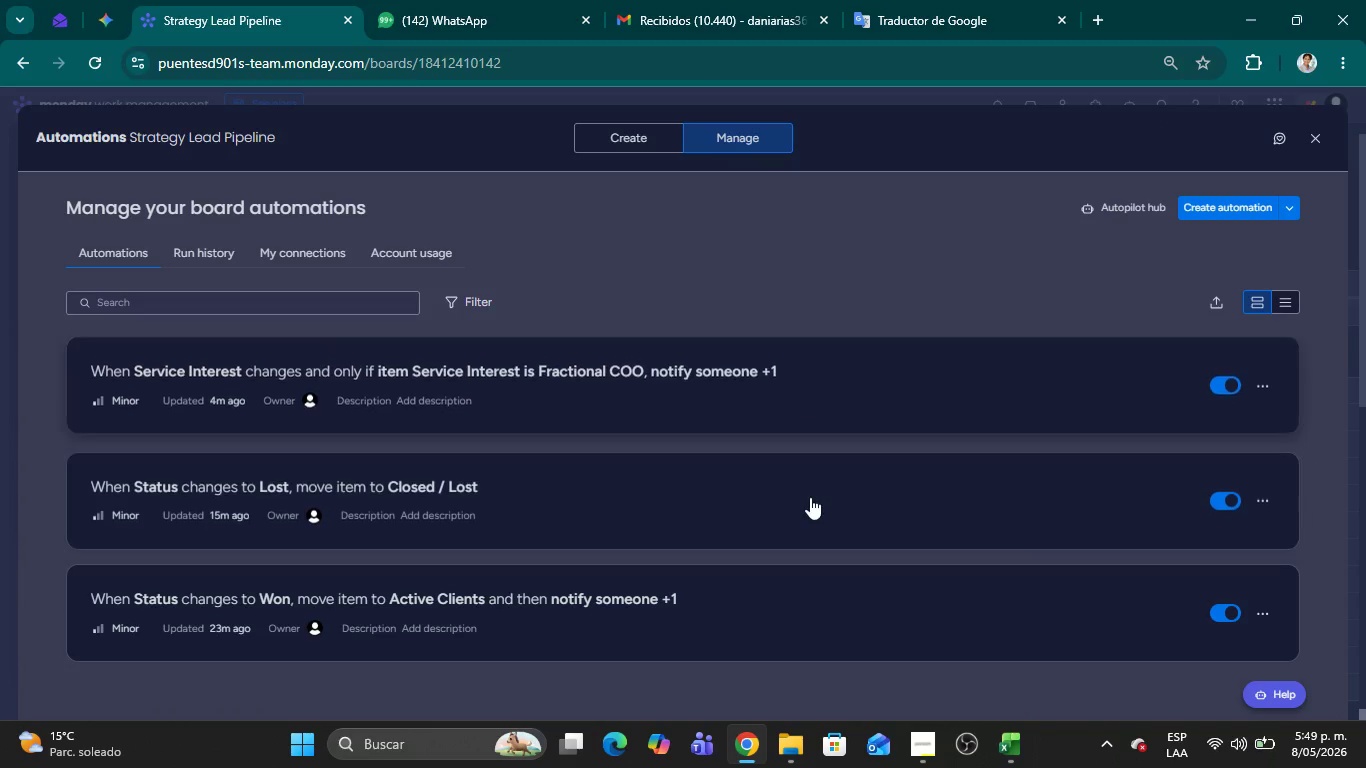 
left_click([1311, 145])
 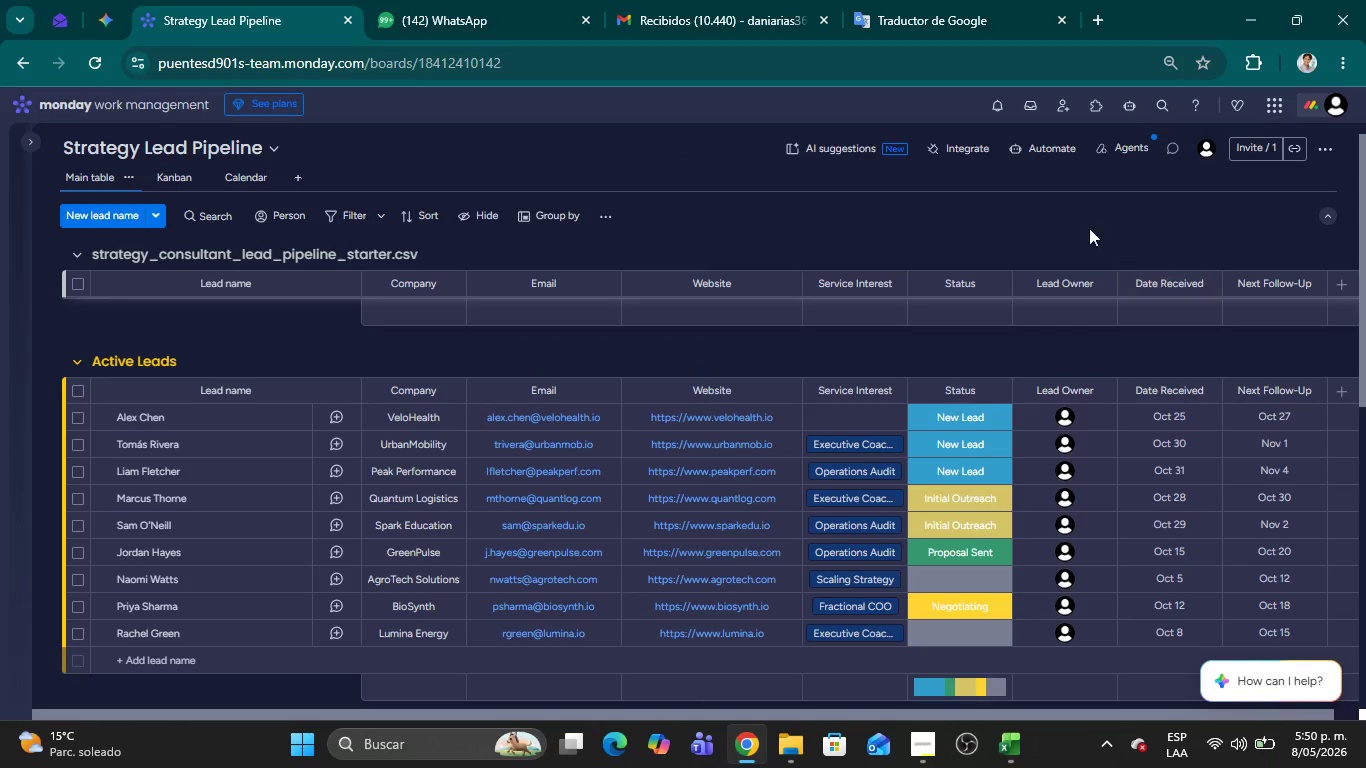 
left_click([1060, 227])
 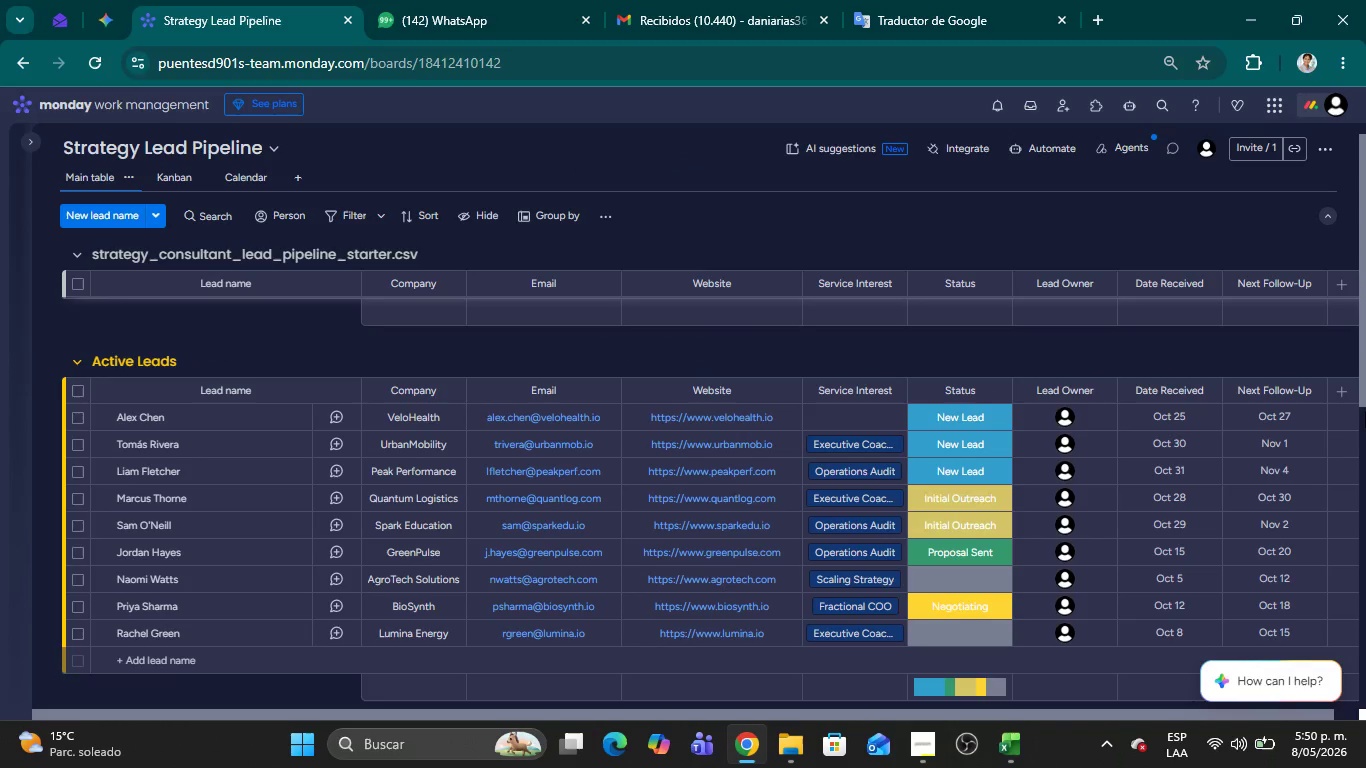 
wait(5.67)
 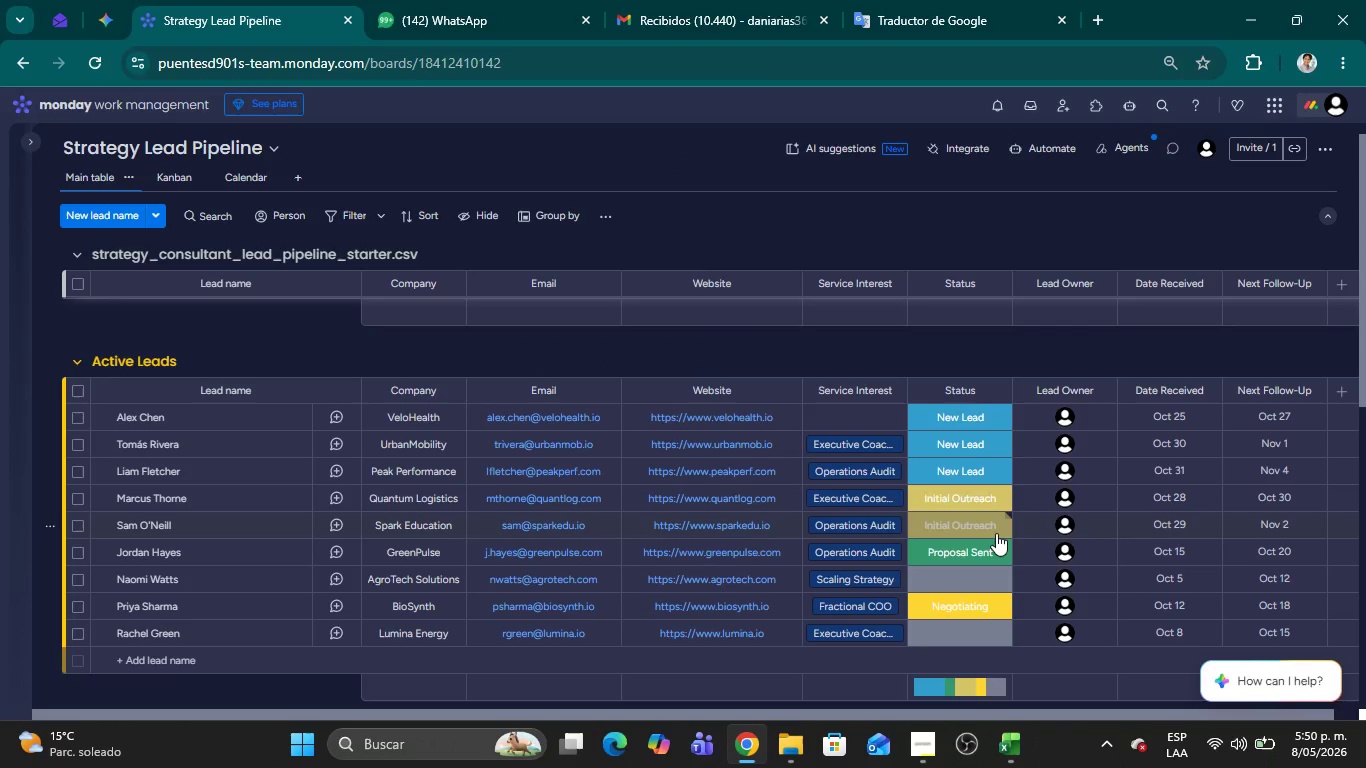 
left_click_drag(start_coordinate=[1360, 348], to_coordinate=[1361, 370])
 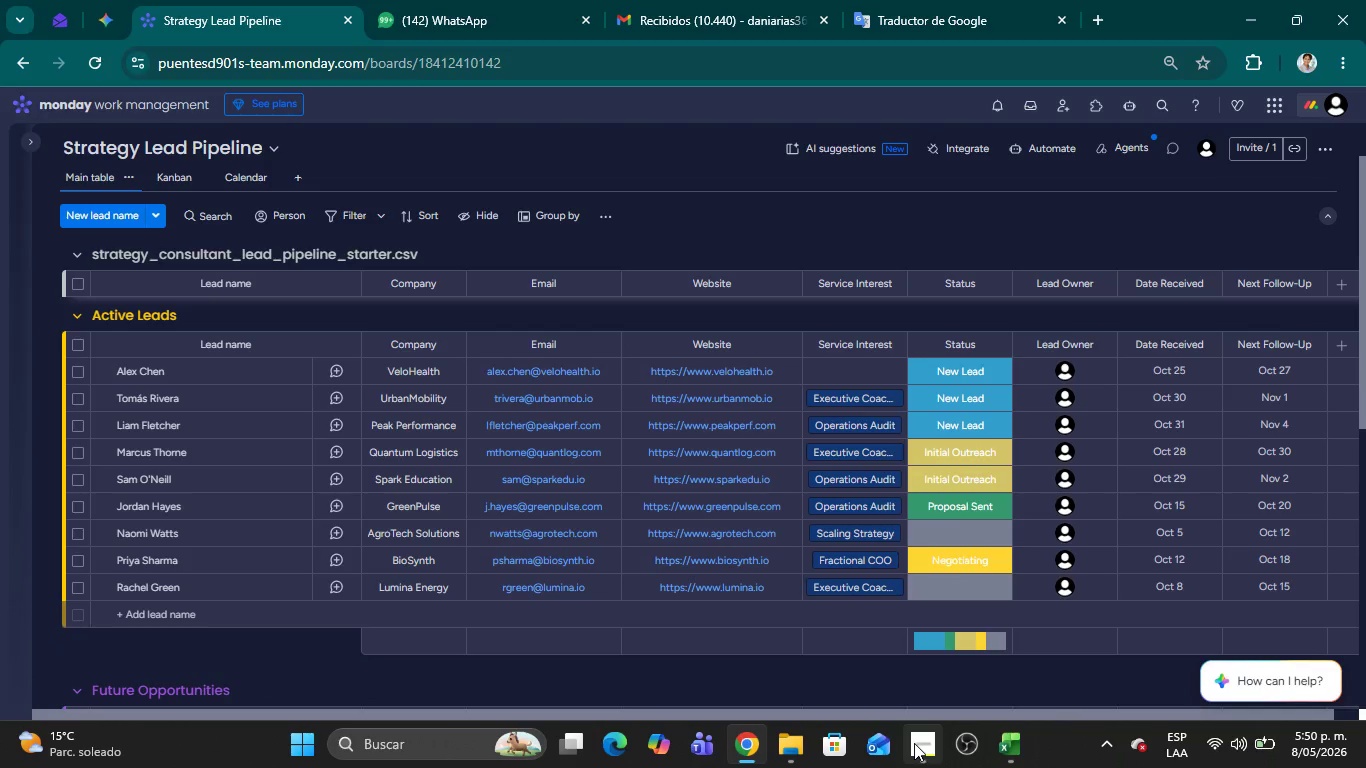 
left_click([915, 744])
 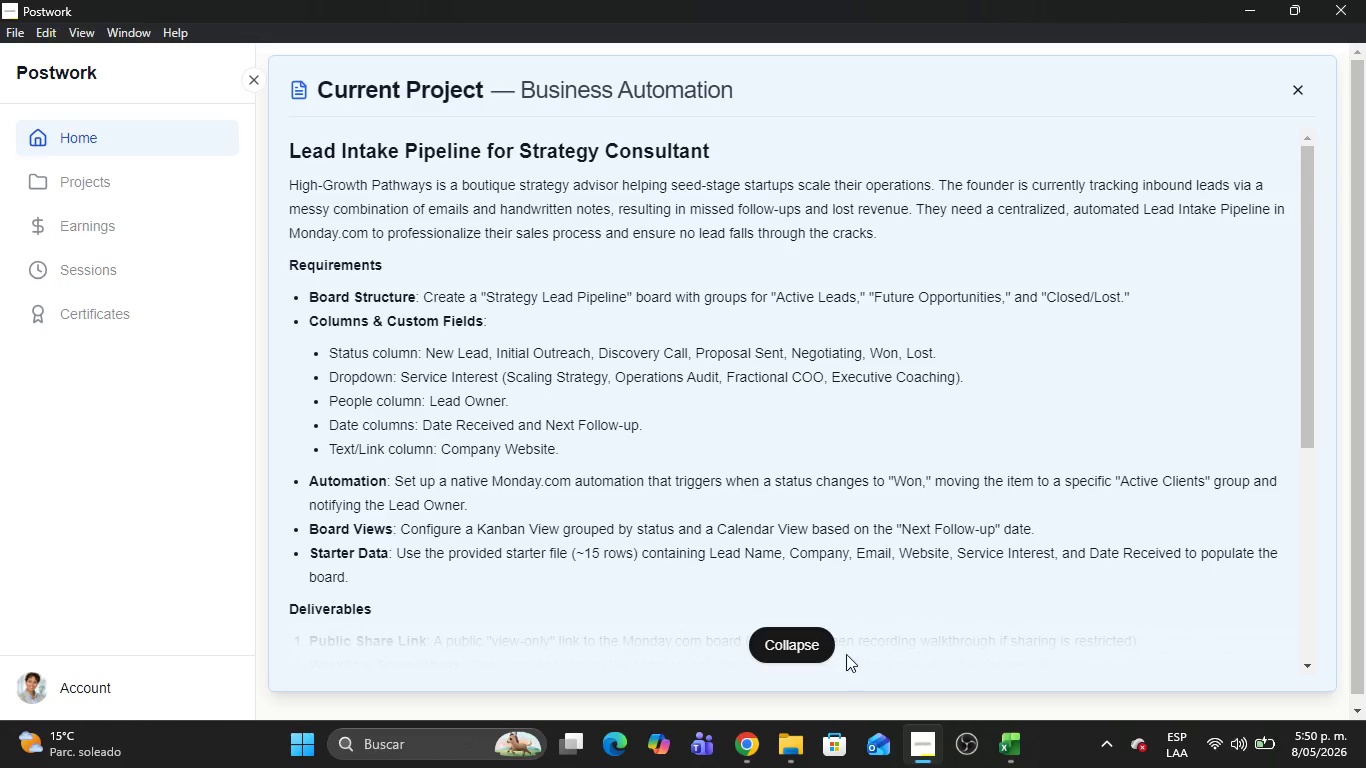 
left_click([816, 652])
 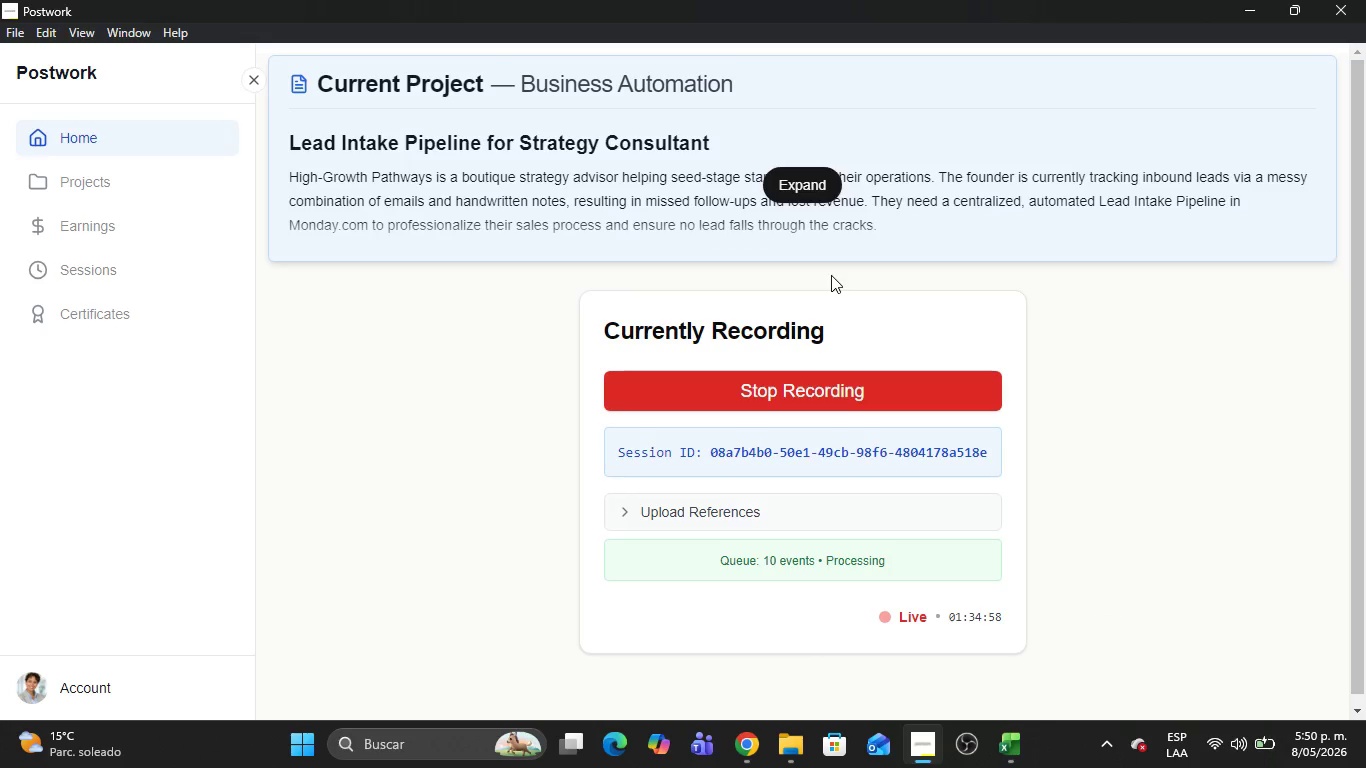 
left_click([789, 182])